 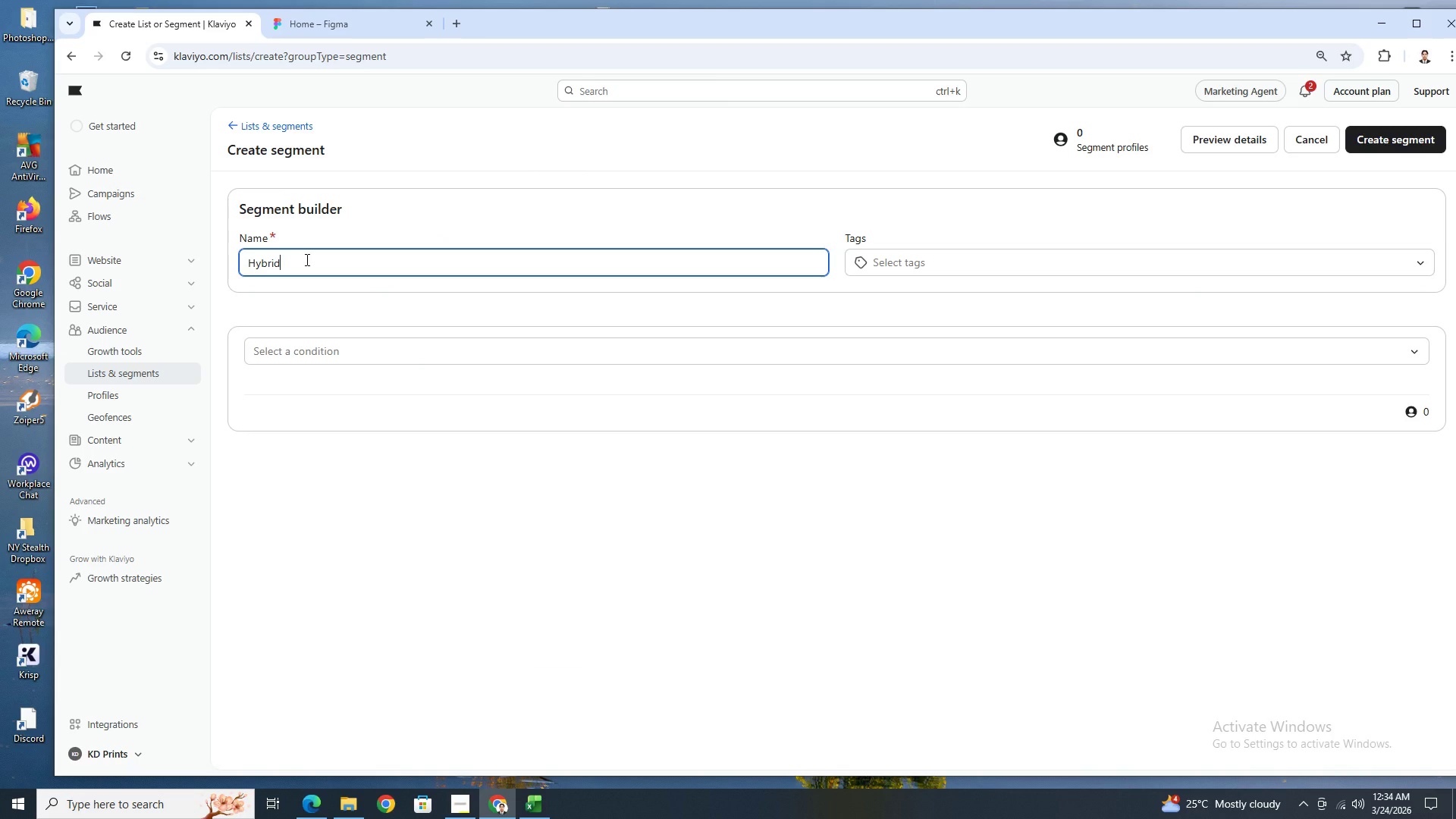 
hold_key(key=ShiftLeft, duration=1.05)
 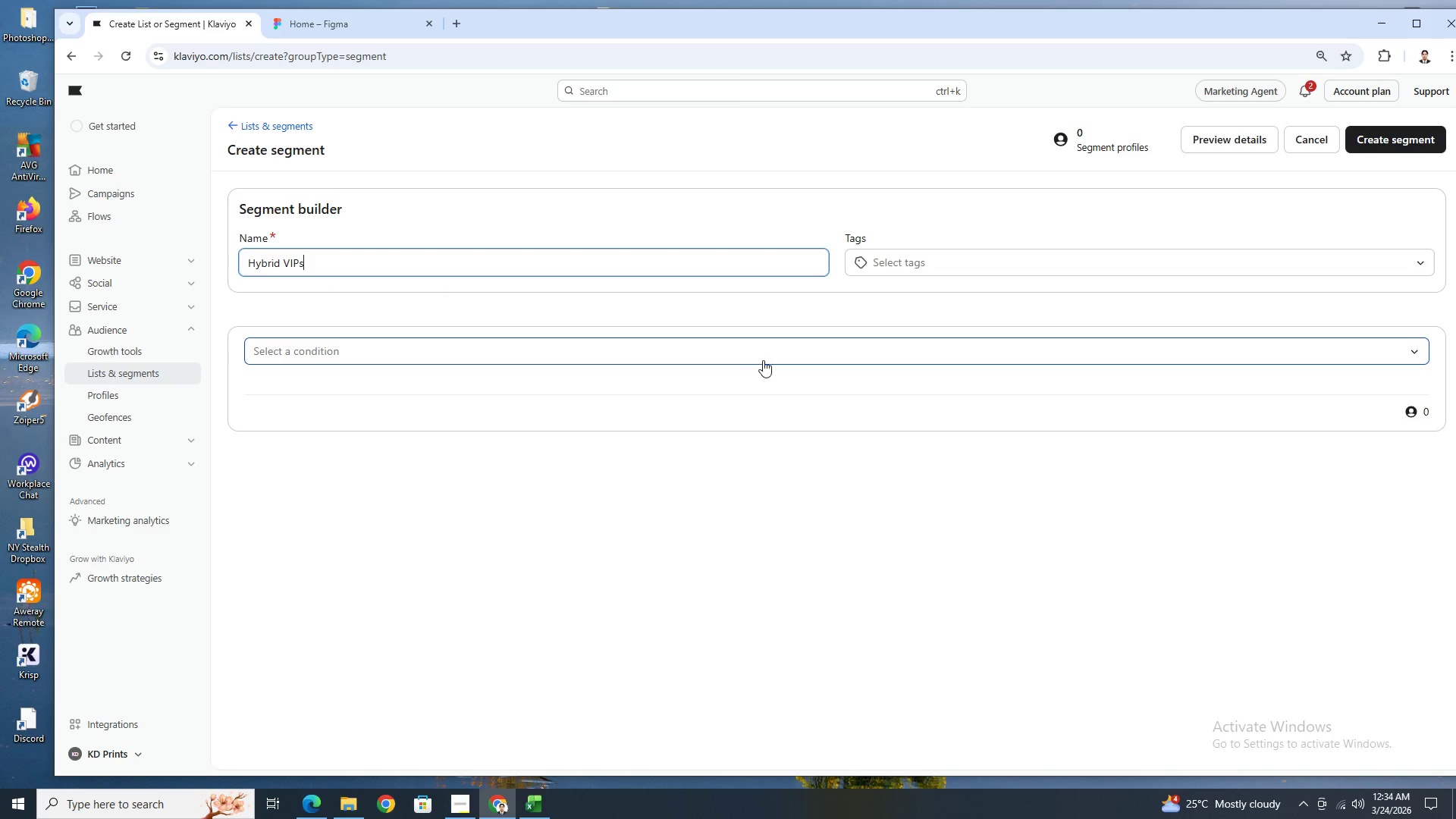 
key(Alt+AltLeft)
 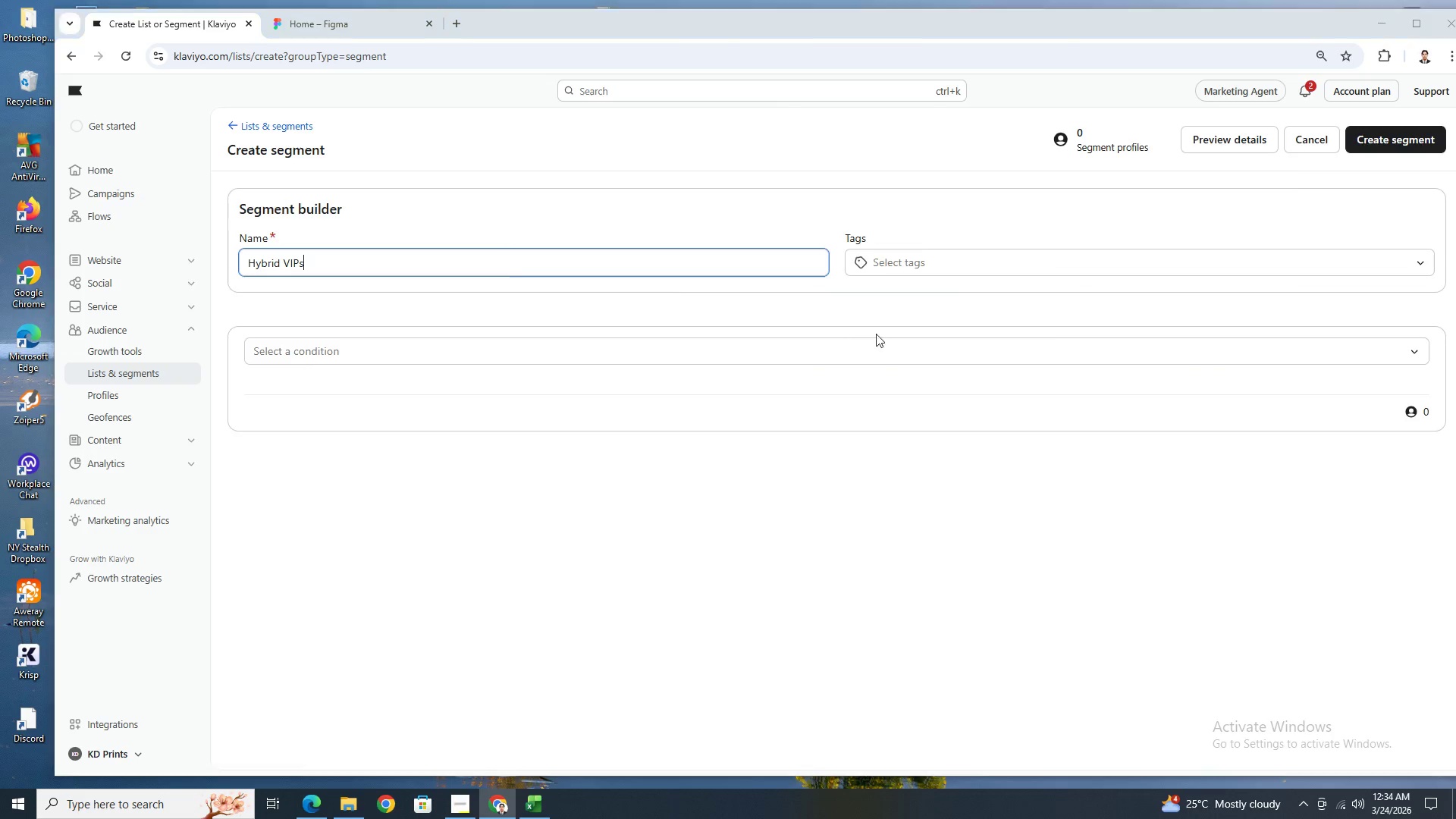 
key(Alt+Tab)
 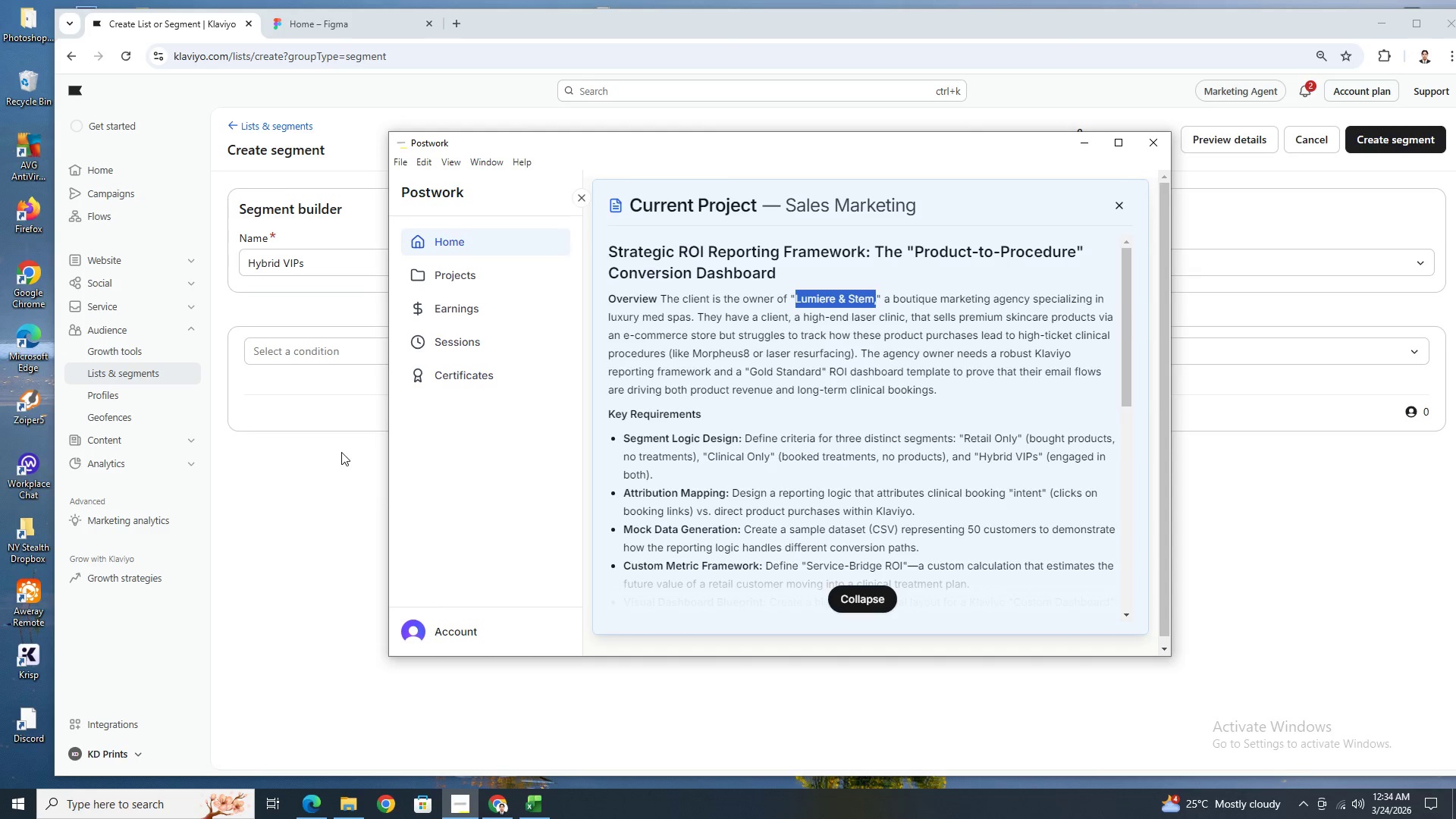 
wait(15.42)
 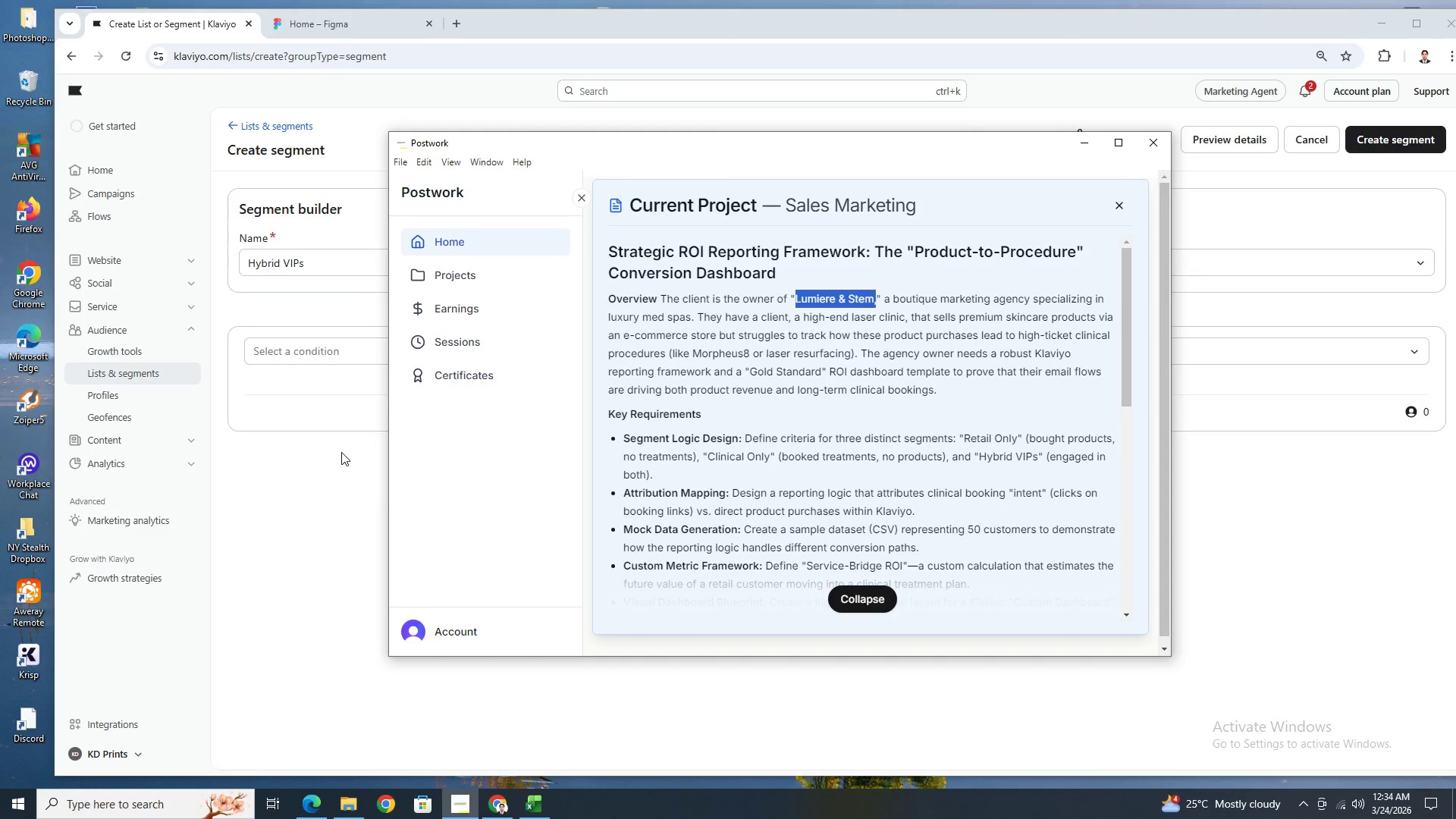 
left_click([347, 445])
 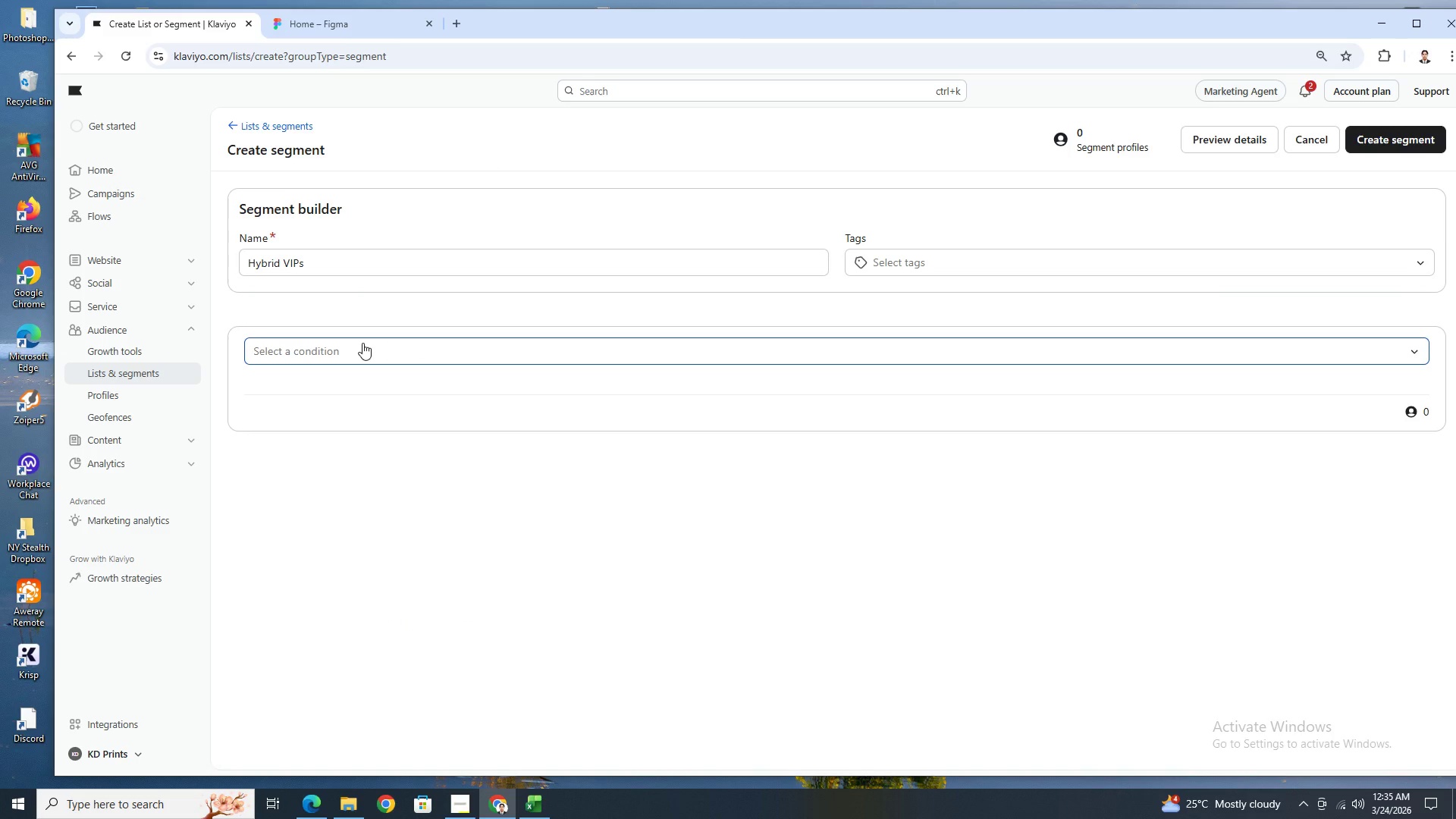 
left_click([362, 343])
 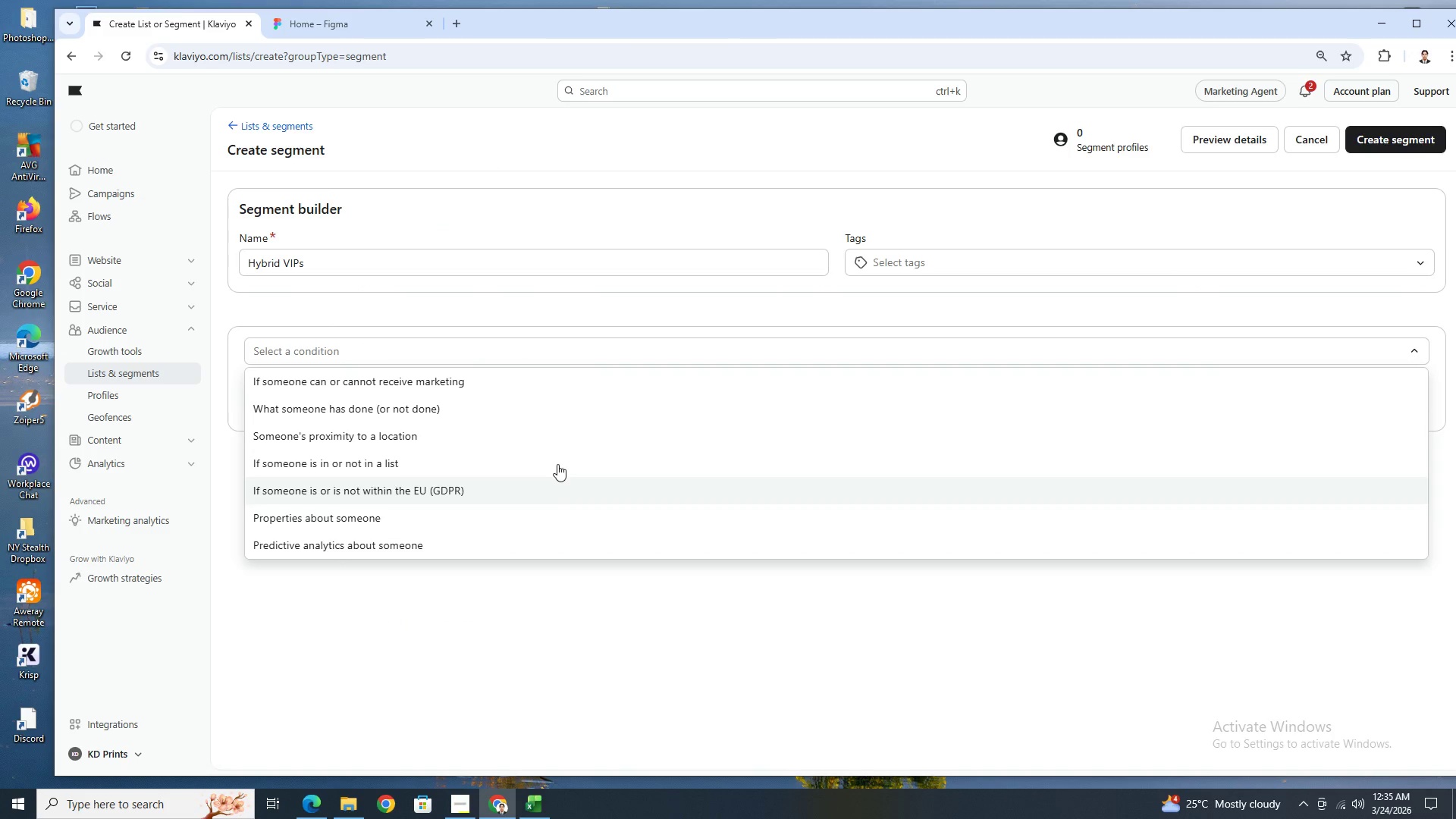 
left_click([590, 405])
 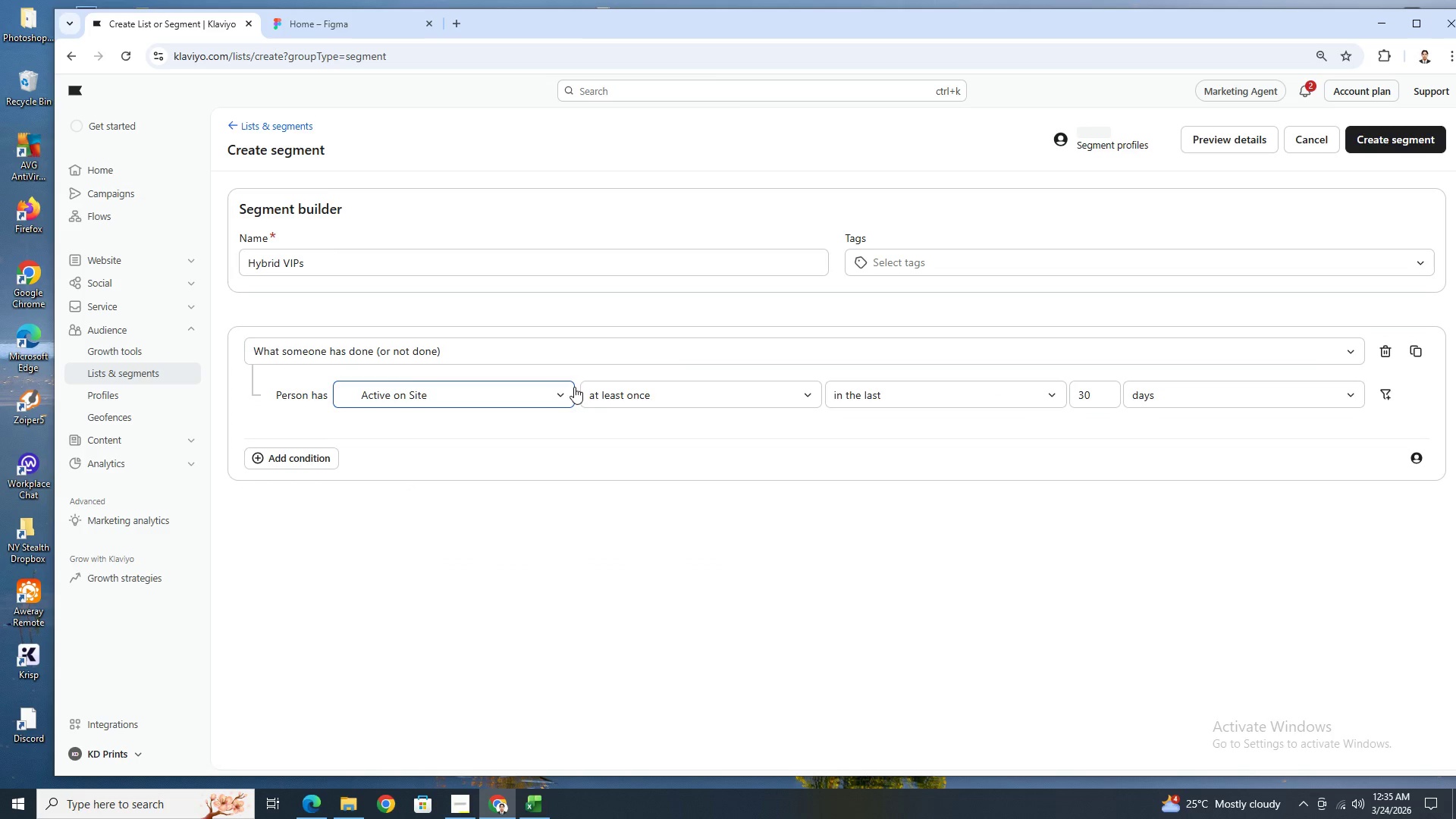 
left_click([559, 394])
 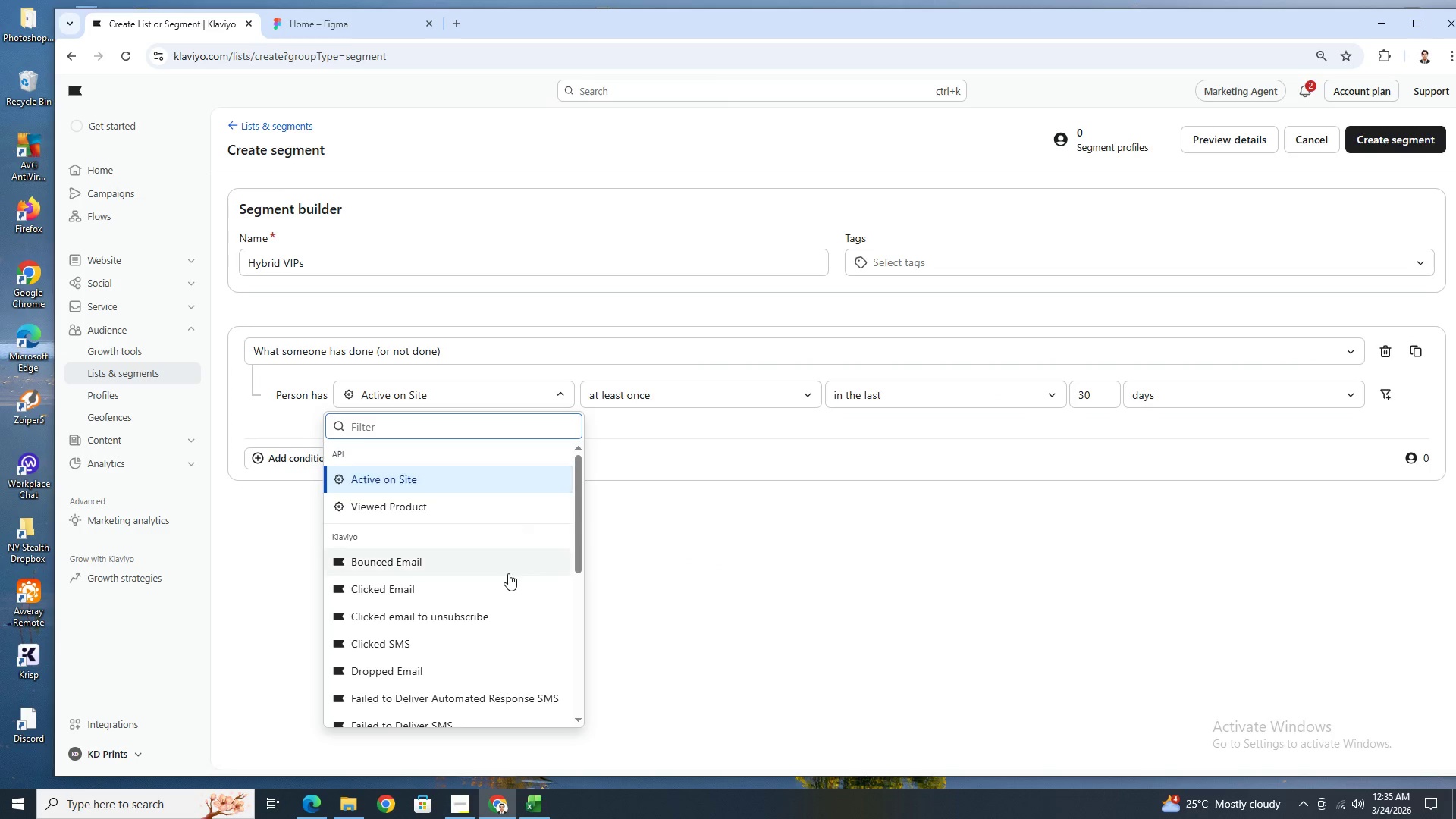 
scroll: coordinate [520, 562], scroll_direction: down, amount: 8.0
 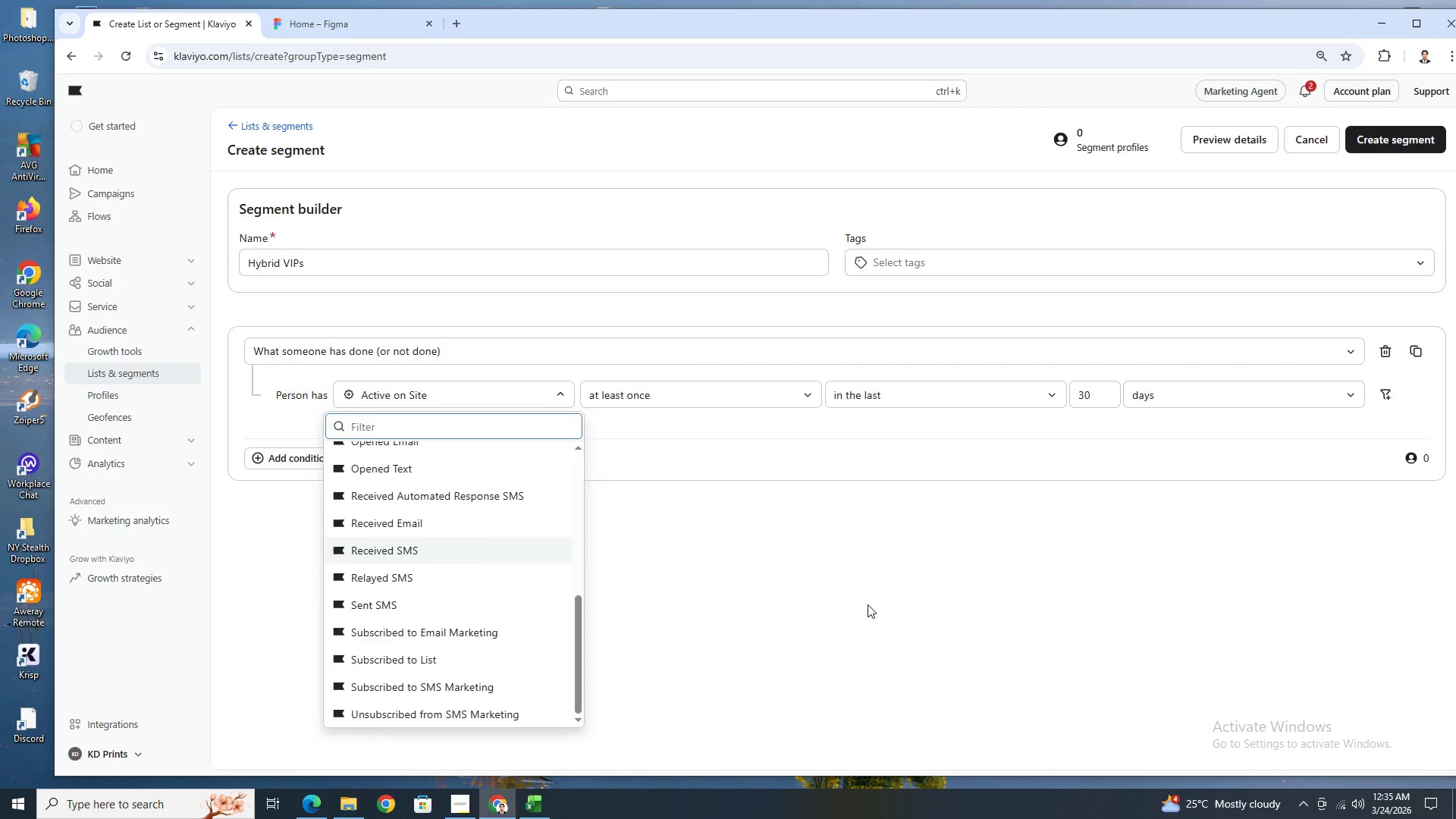 
left_click([868, 604])
 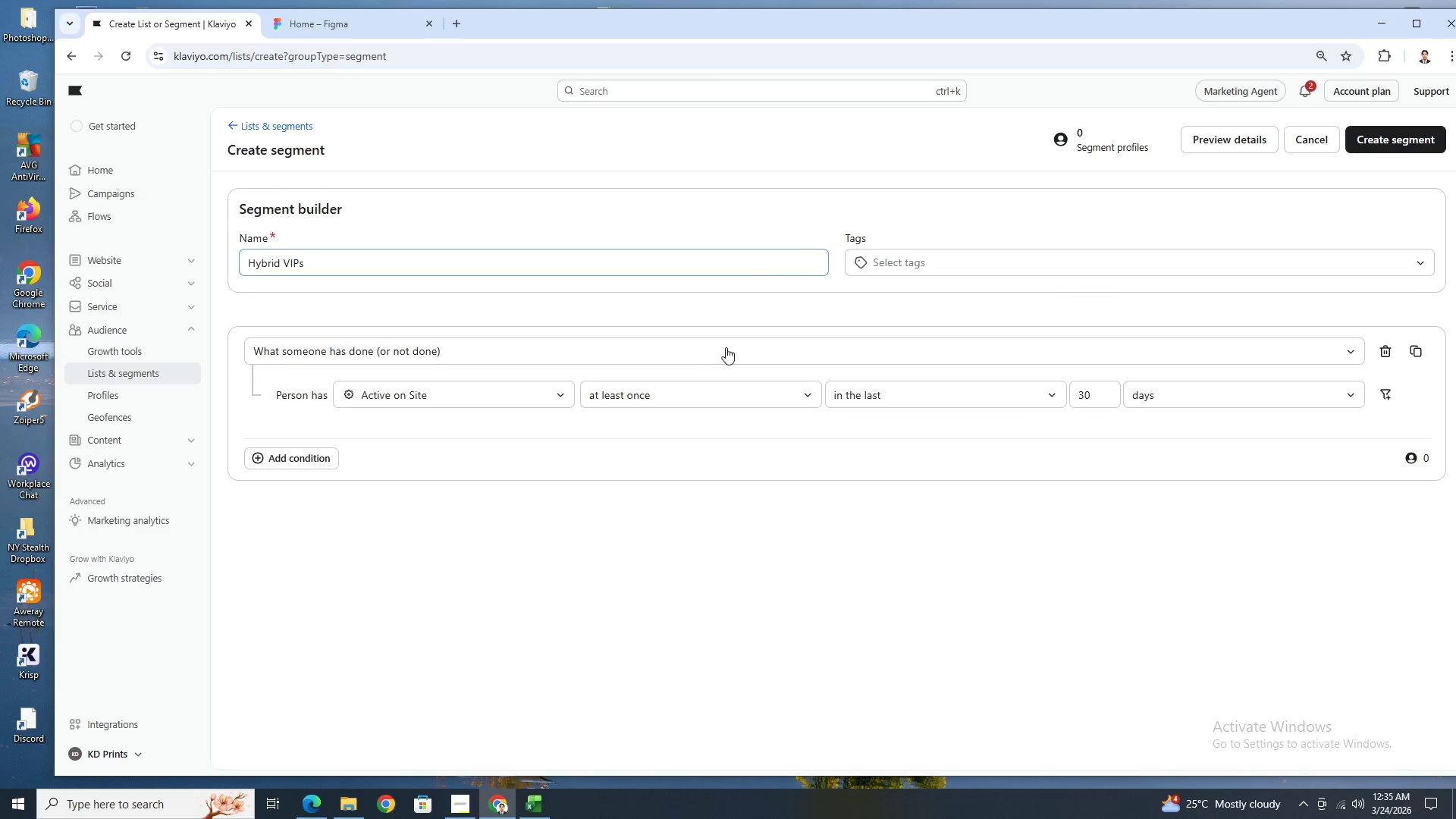 
left_click([704, 359])
 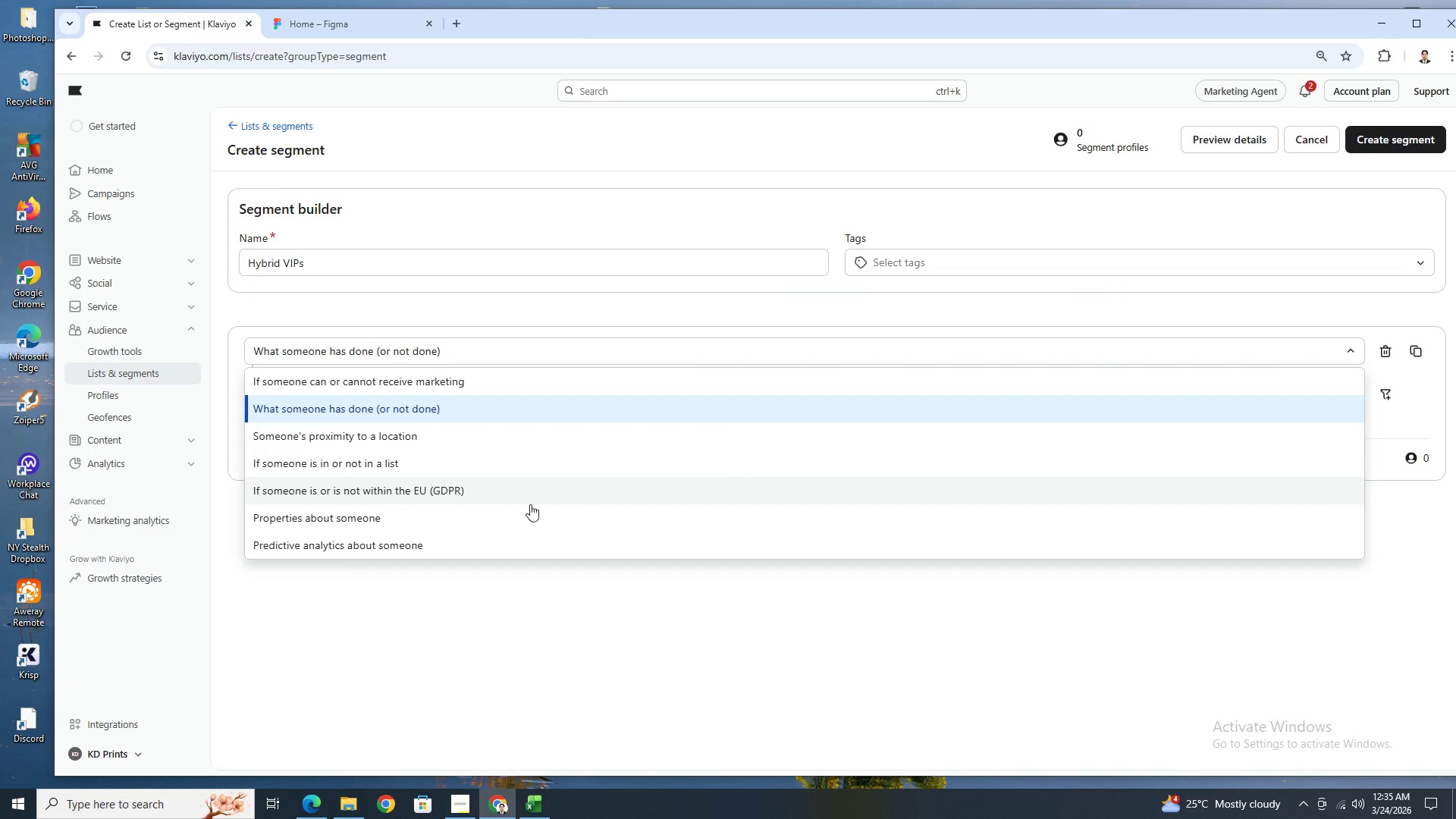 
left_click([529, 514])
 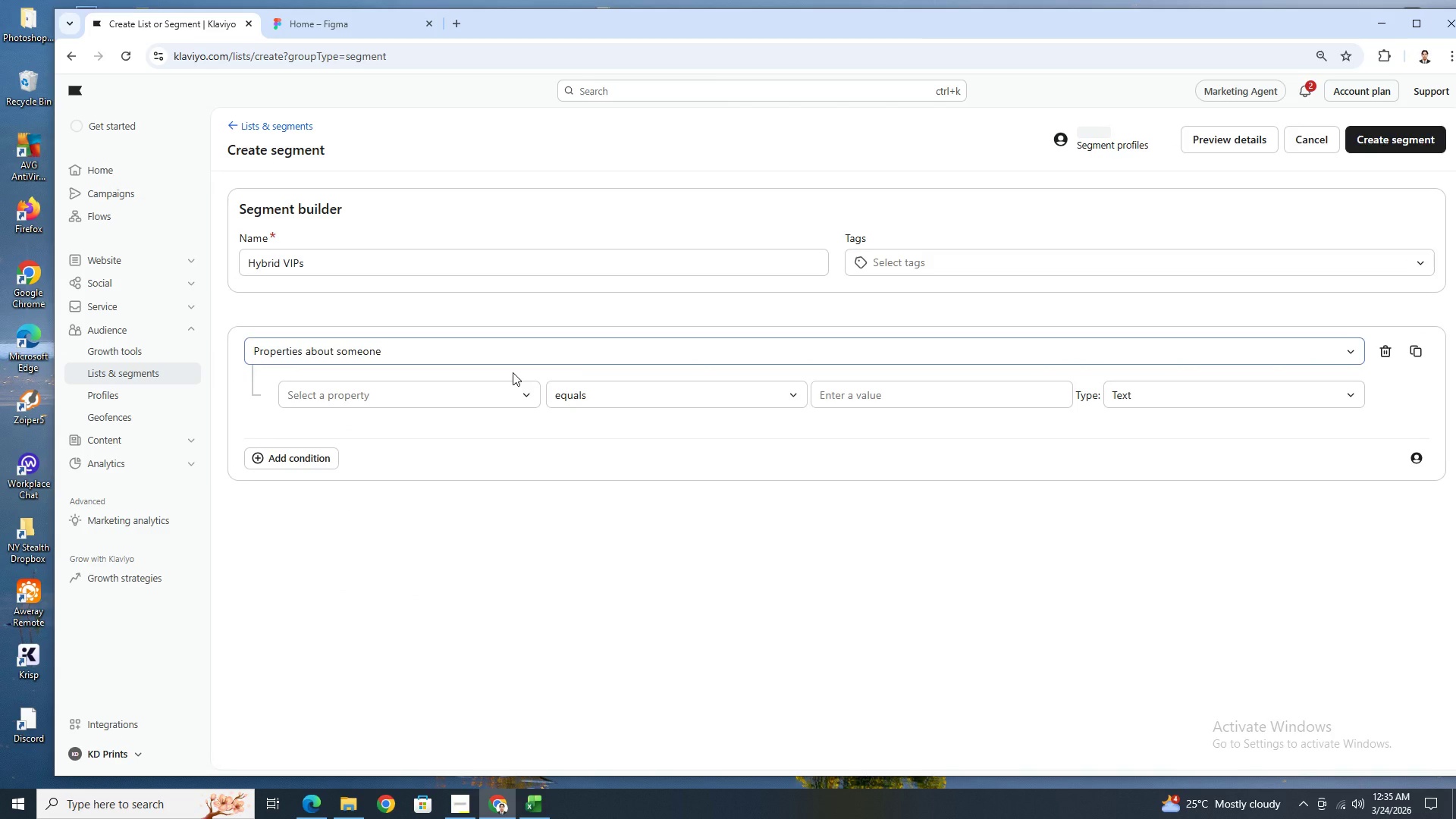 
left_click([475, 401])
 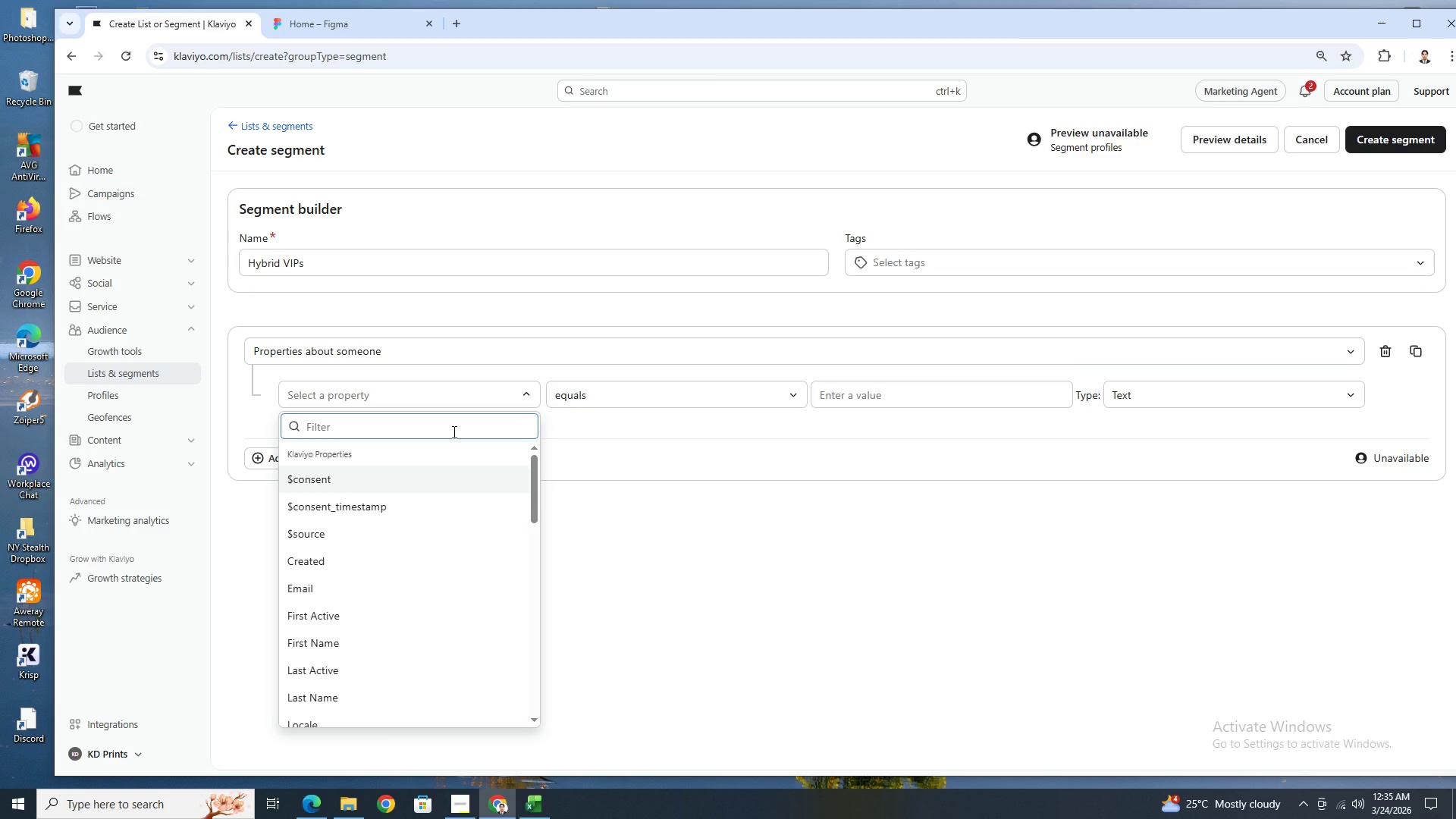 
wait(30.2)
 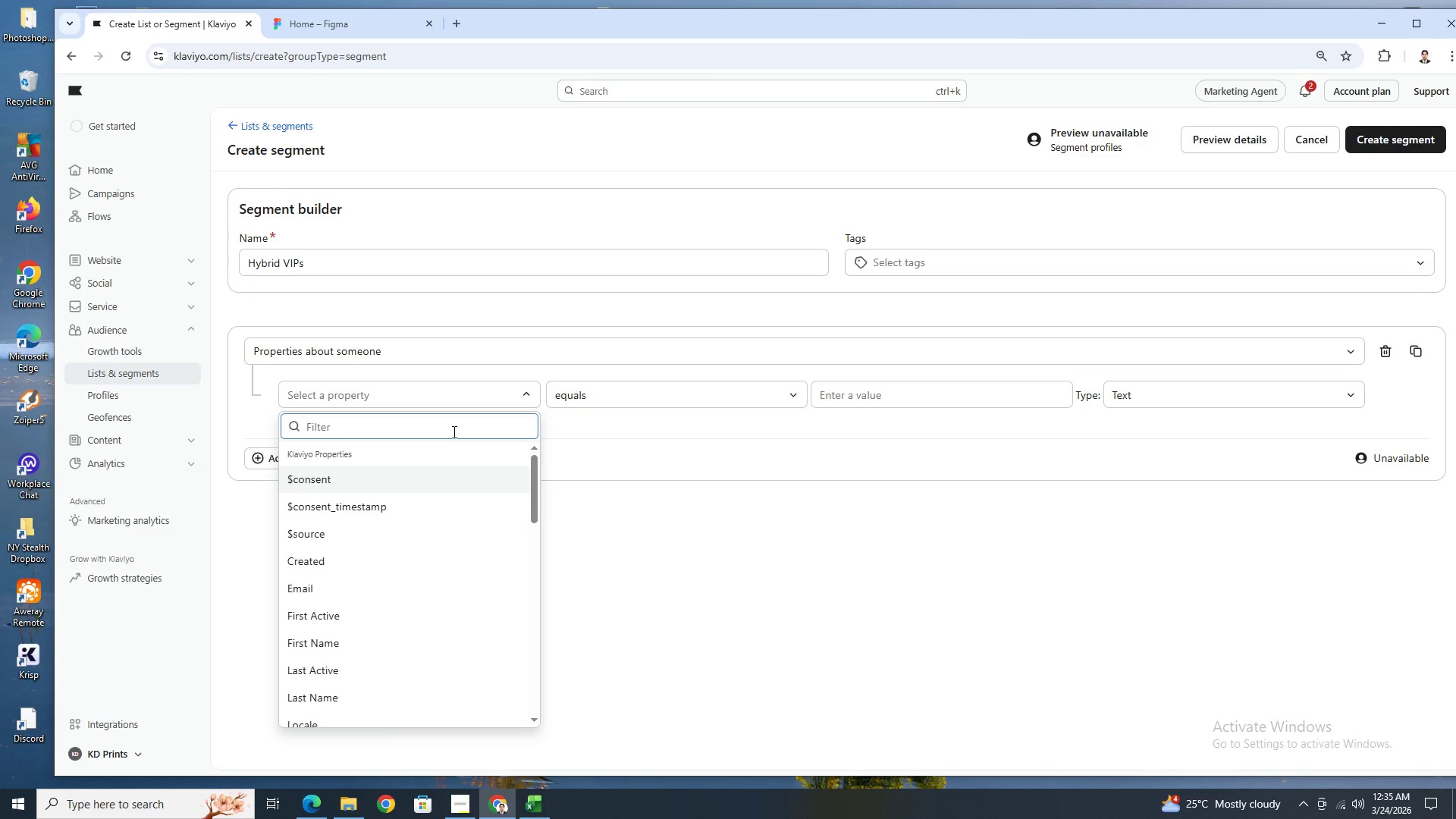 
type(total)
 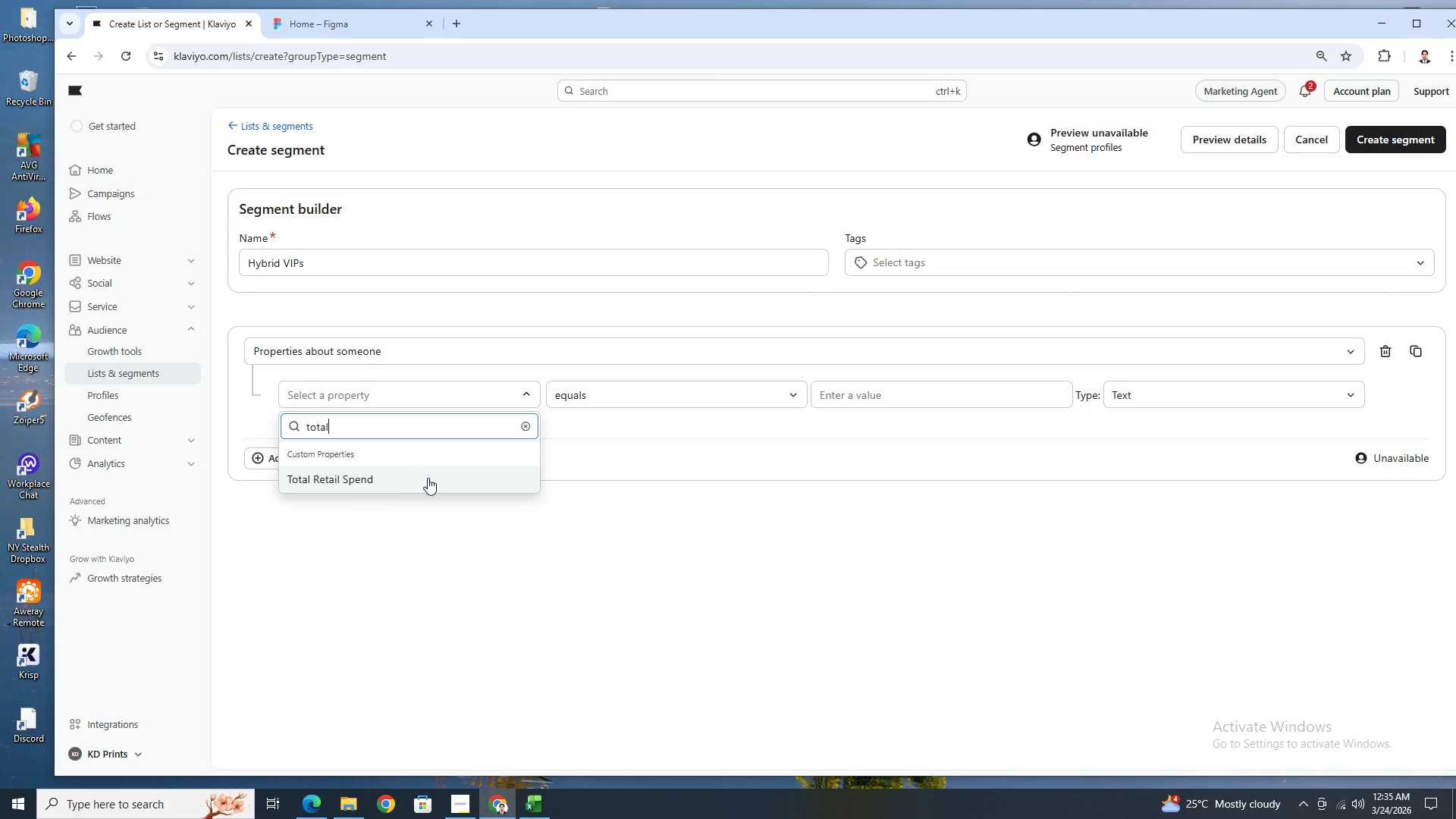 
left_click([435, 482])
 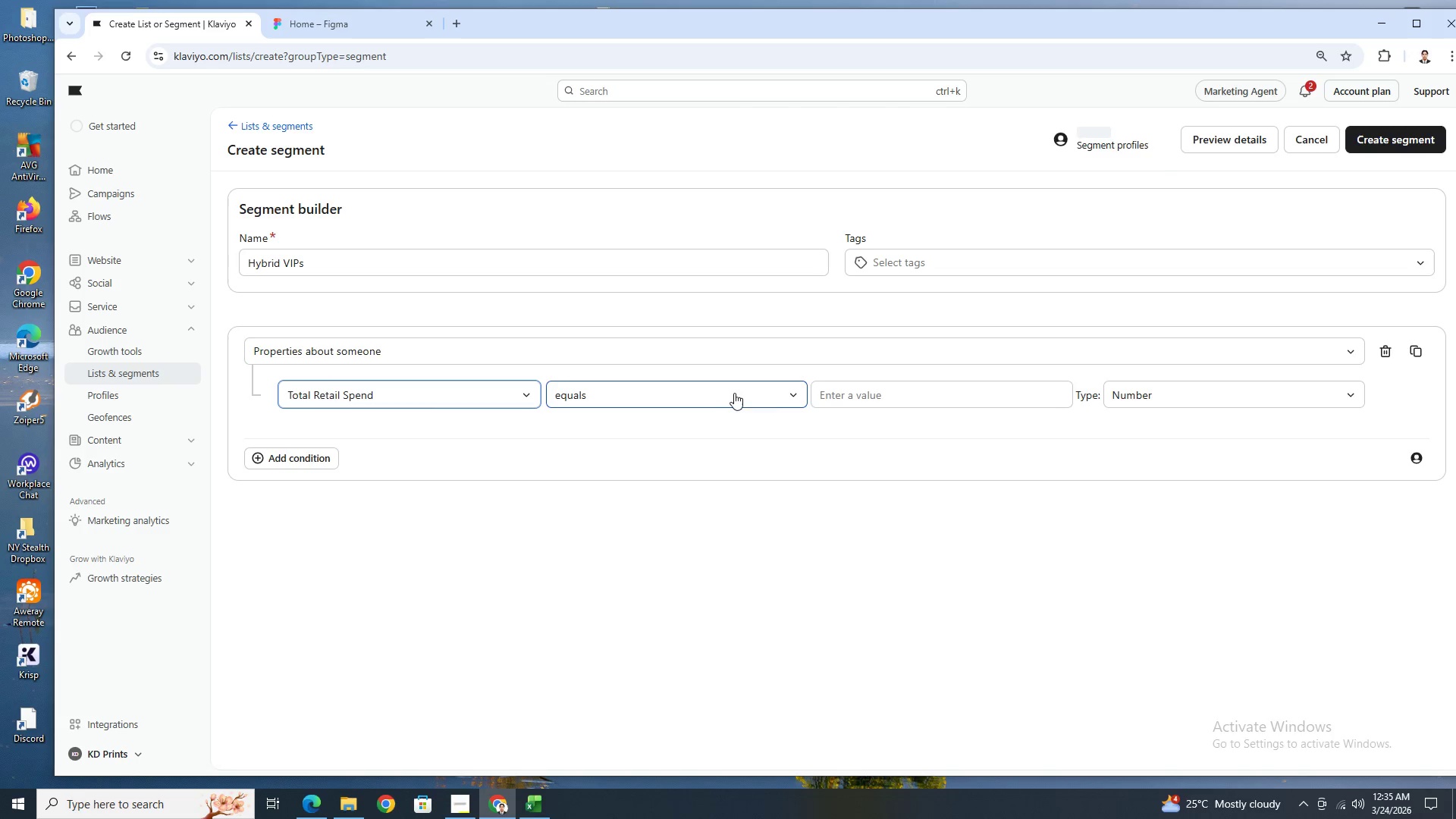 
left_click([751, 395])
 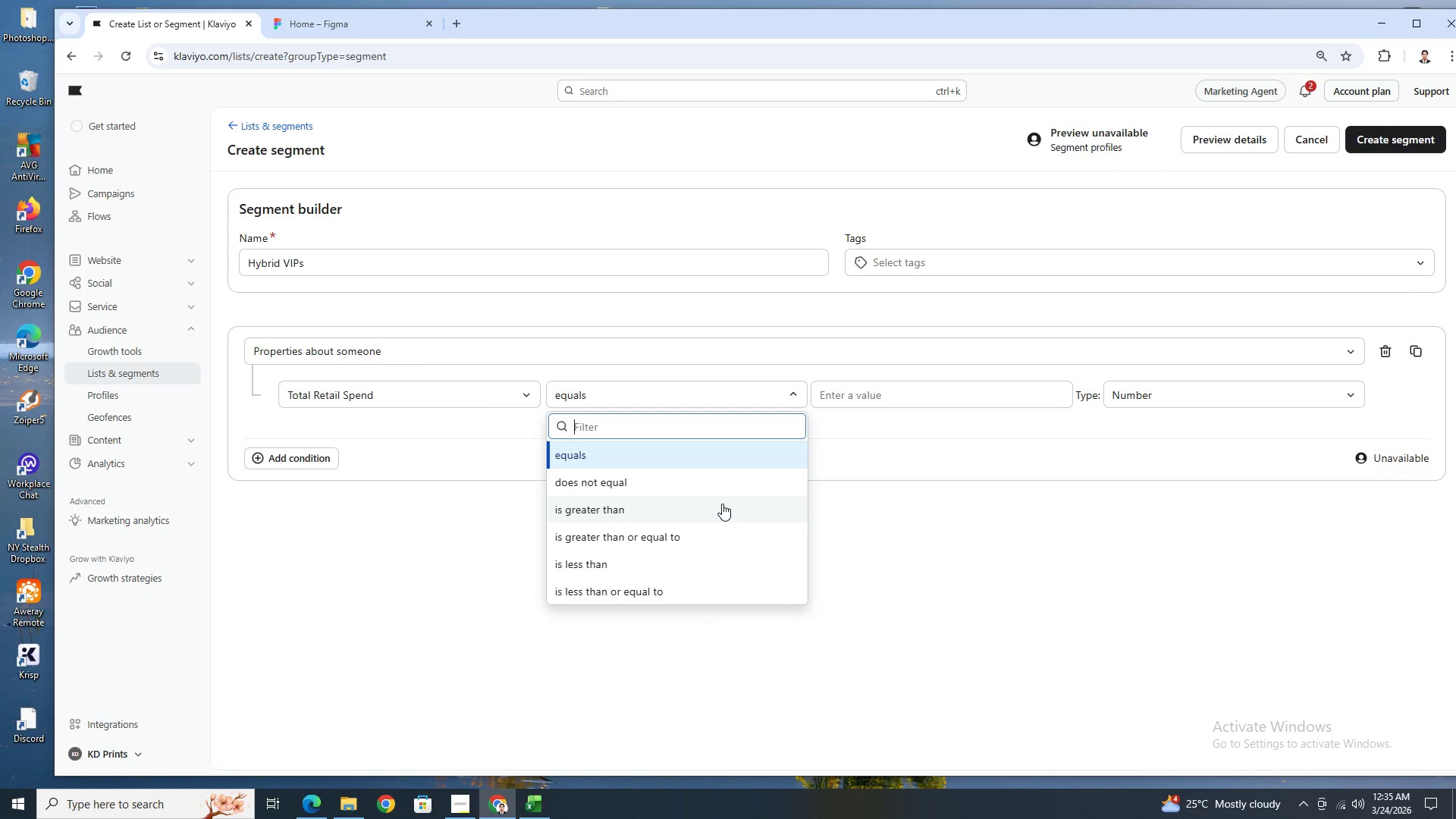 
left_click([722, 504])
 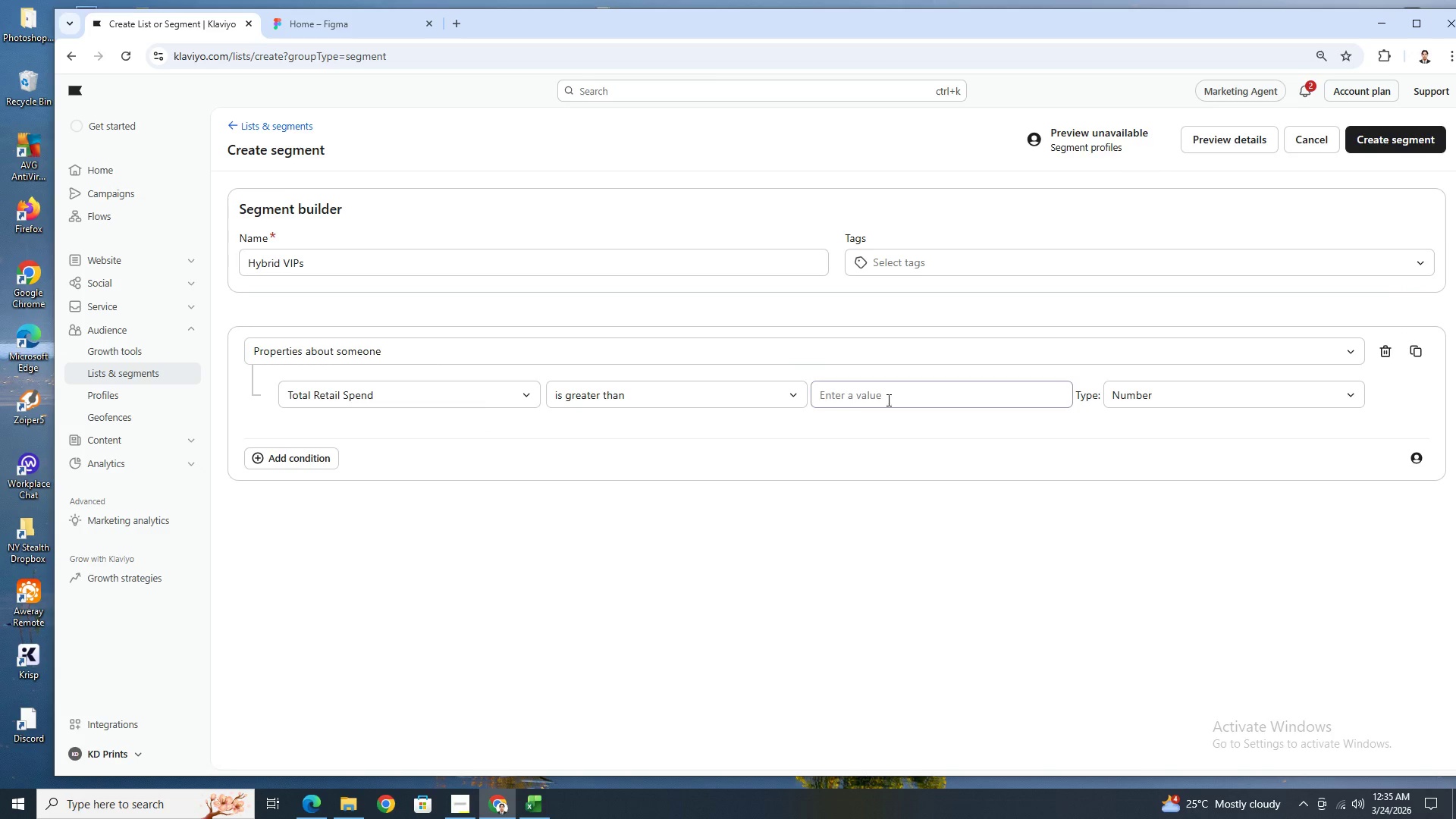 
left_click([898, 391])
 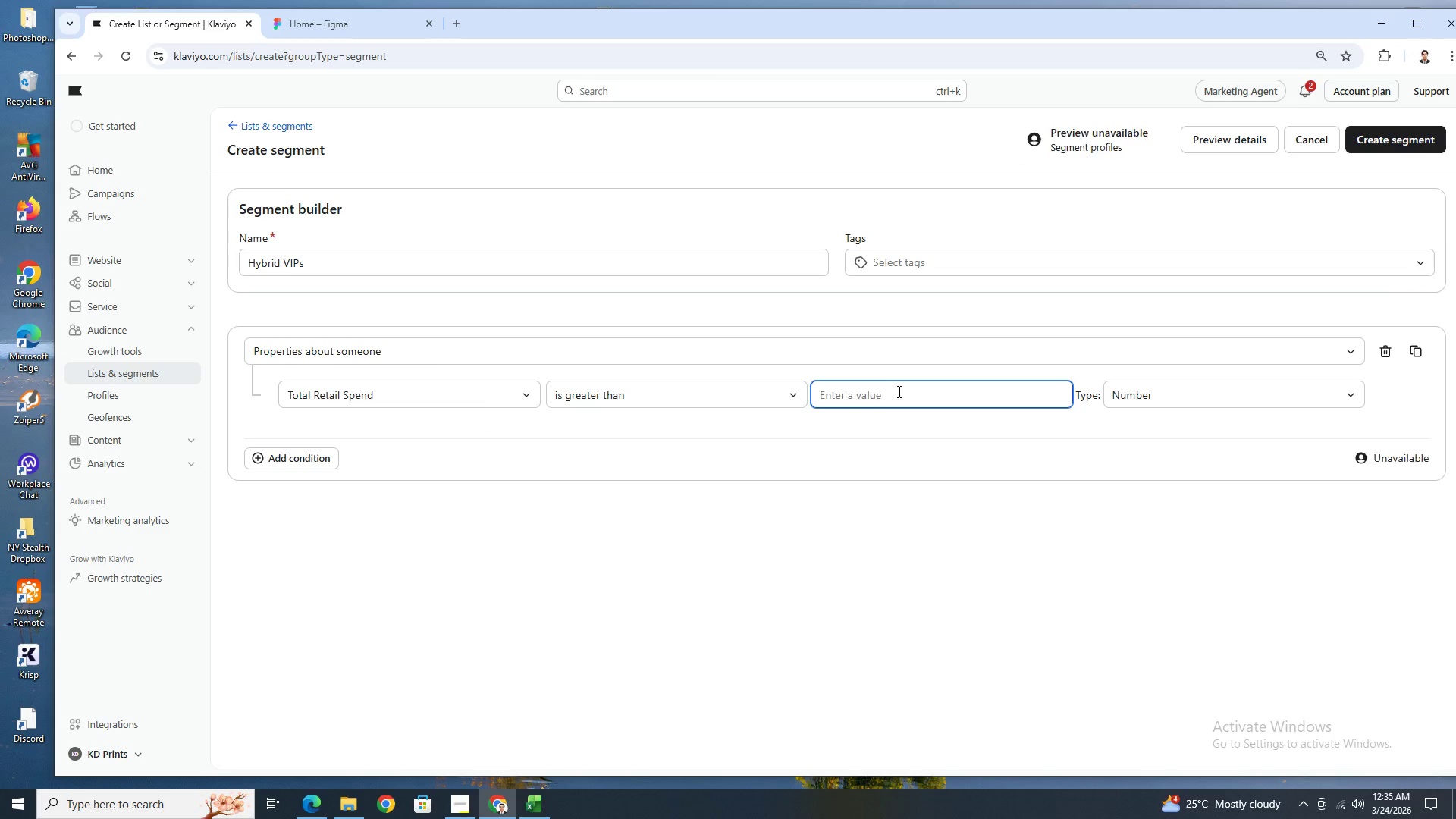 
key(Numpad0)
 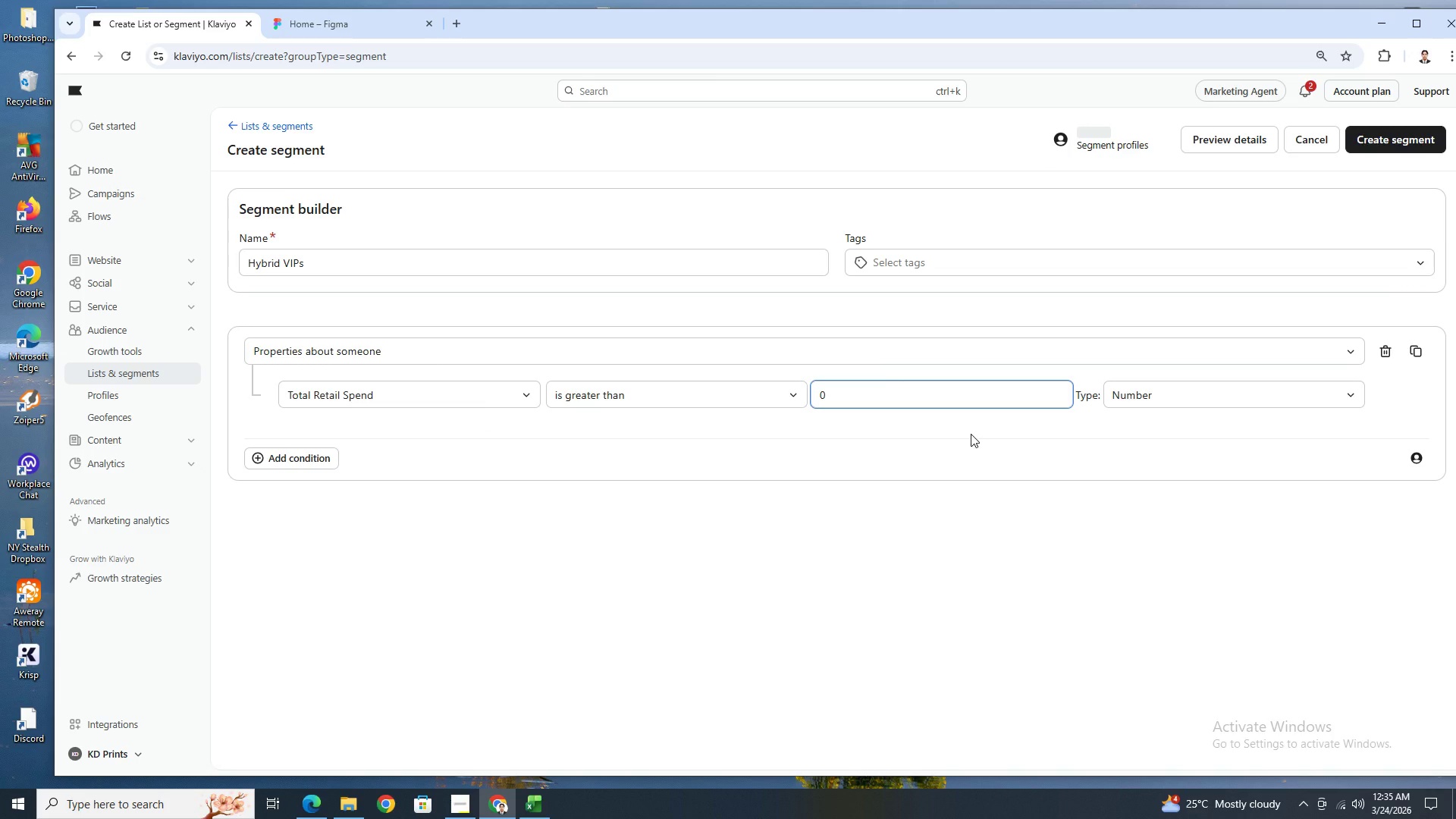 
left_click([945, 425])
 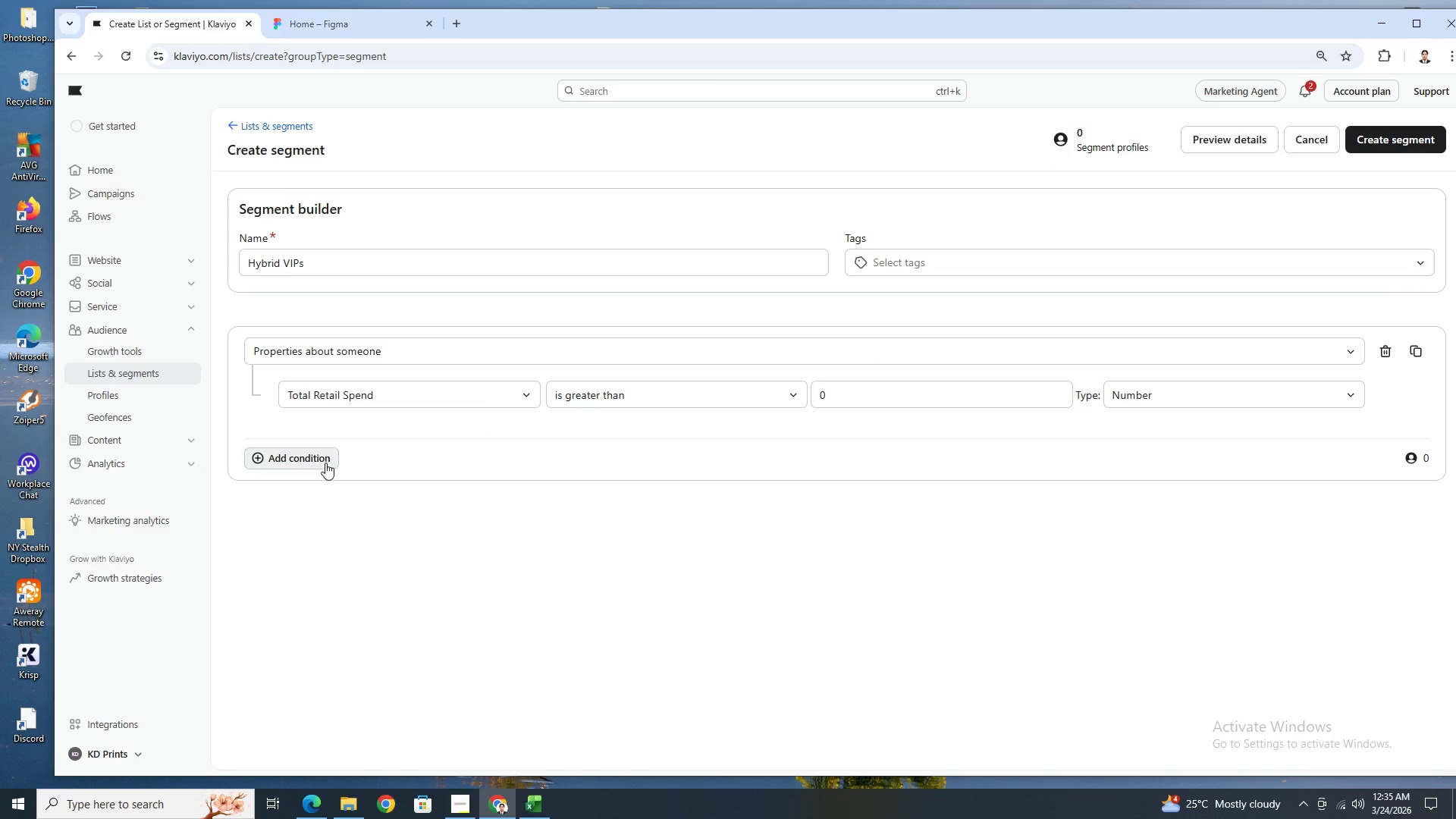 
left_click([325, 462])
 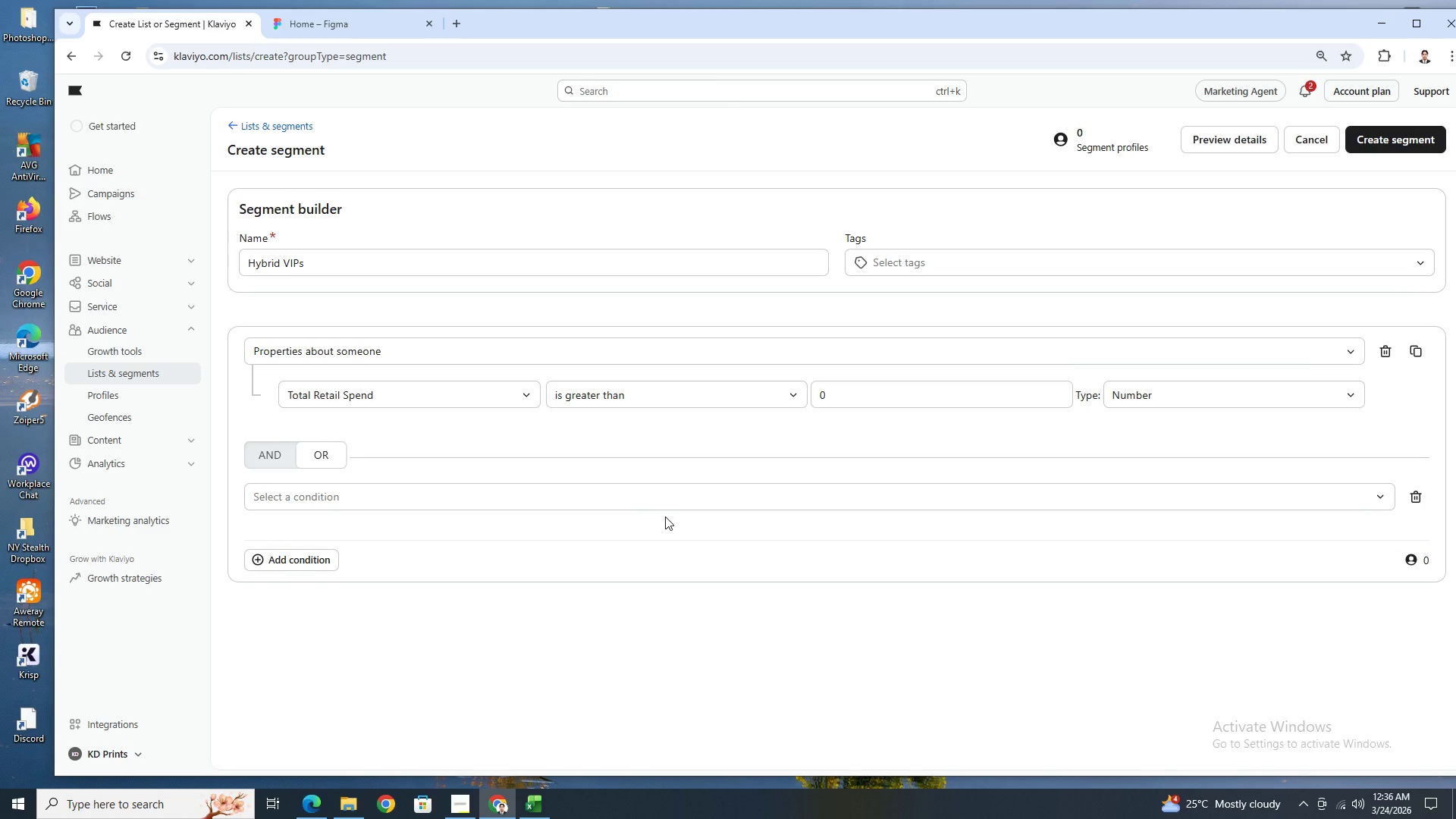 
left_click([275, 457])
 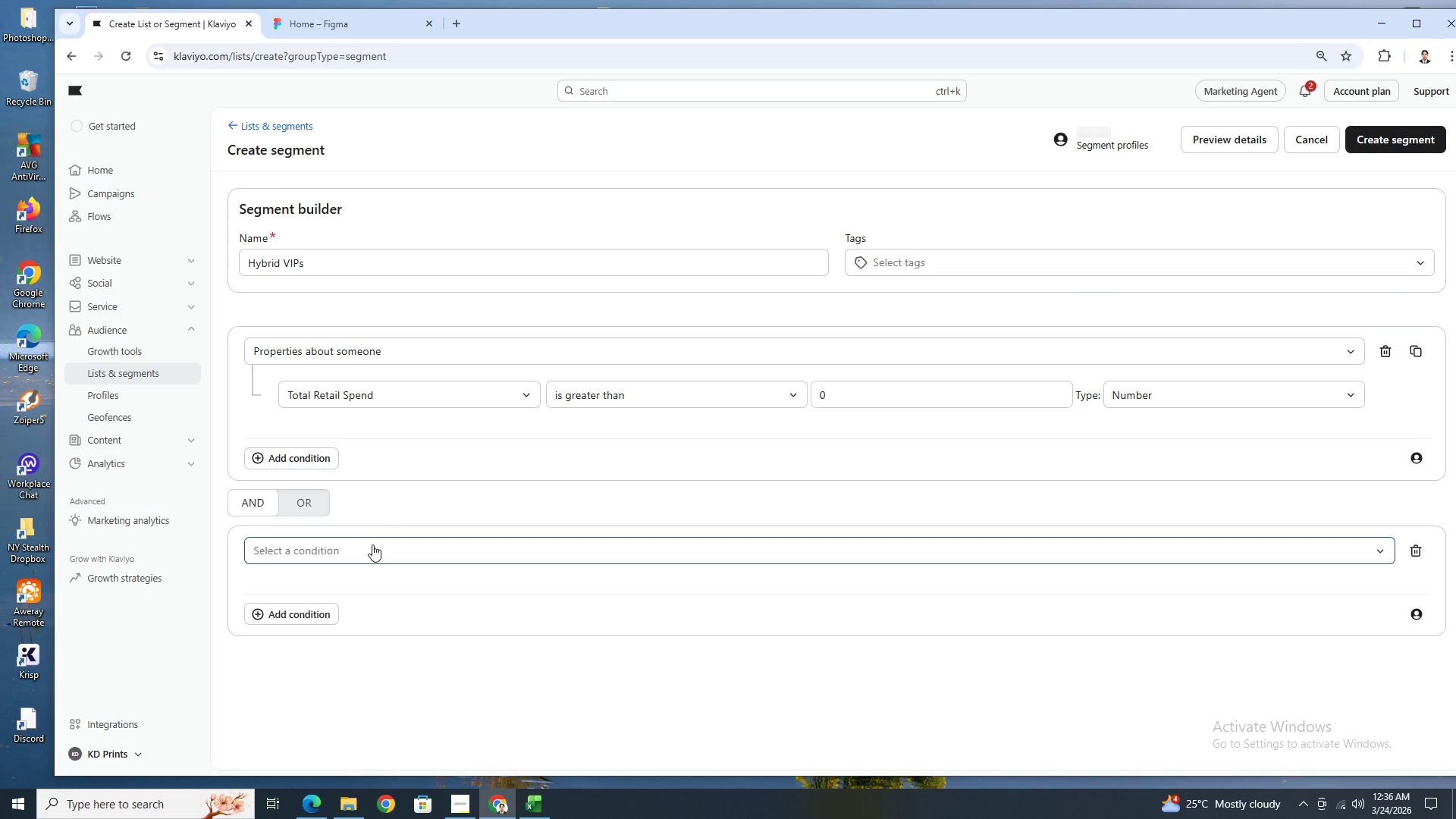 
left_click([372, 544])
 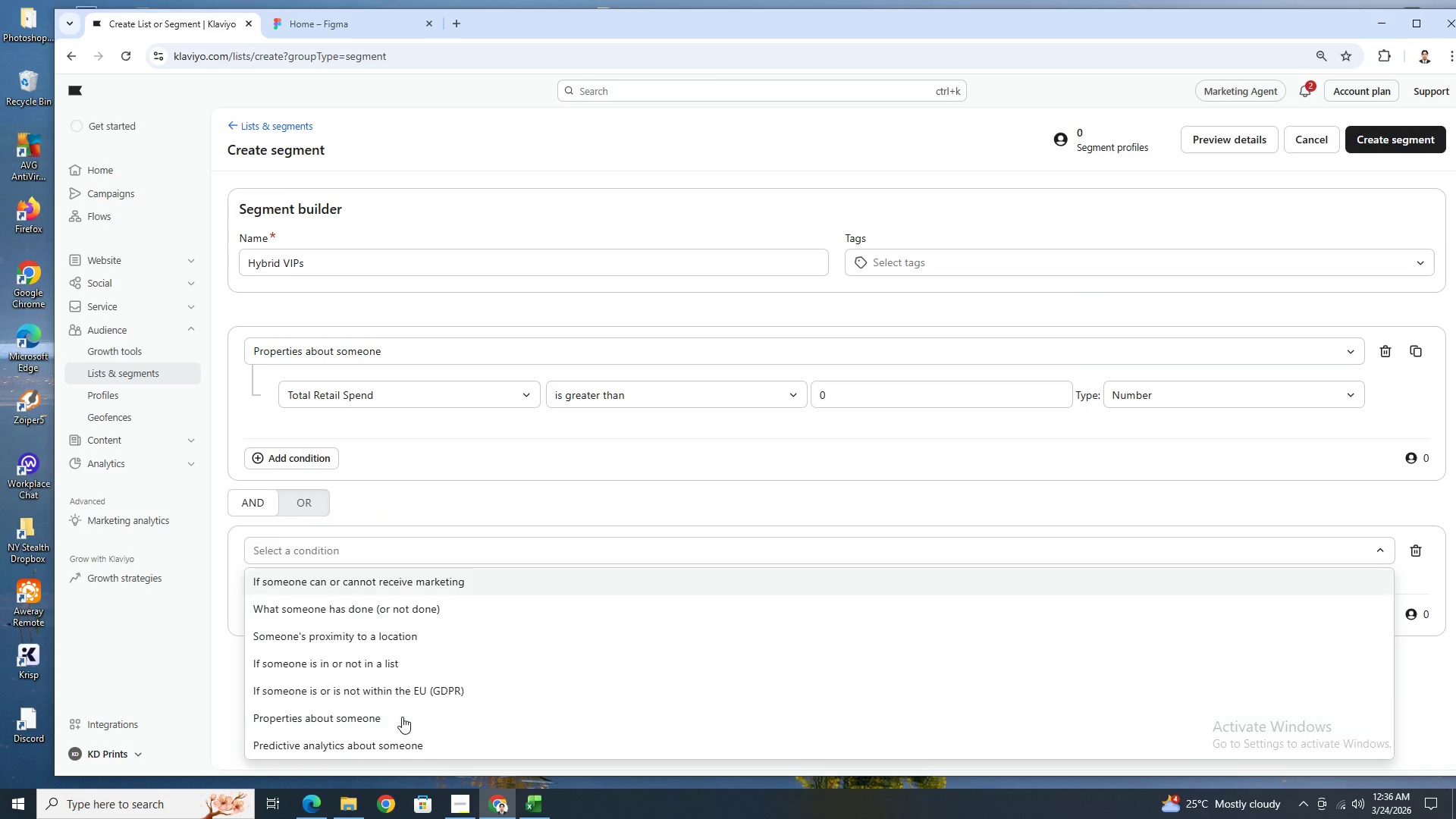 
left_click([402, 717])
 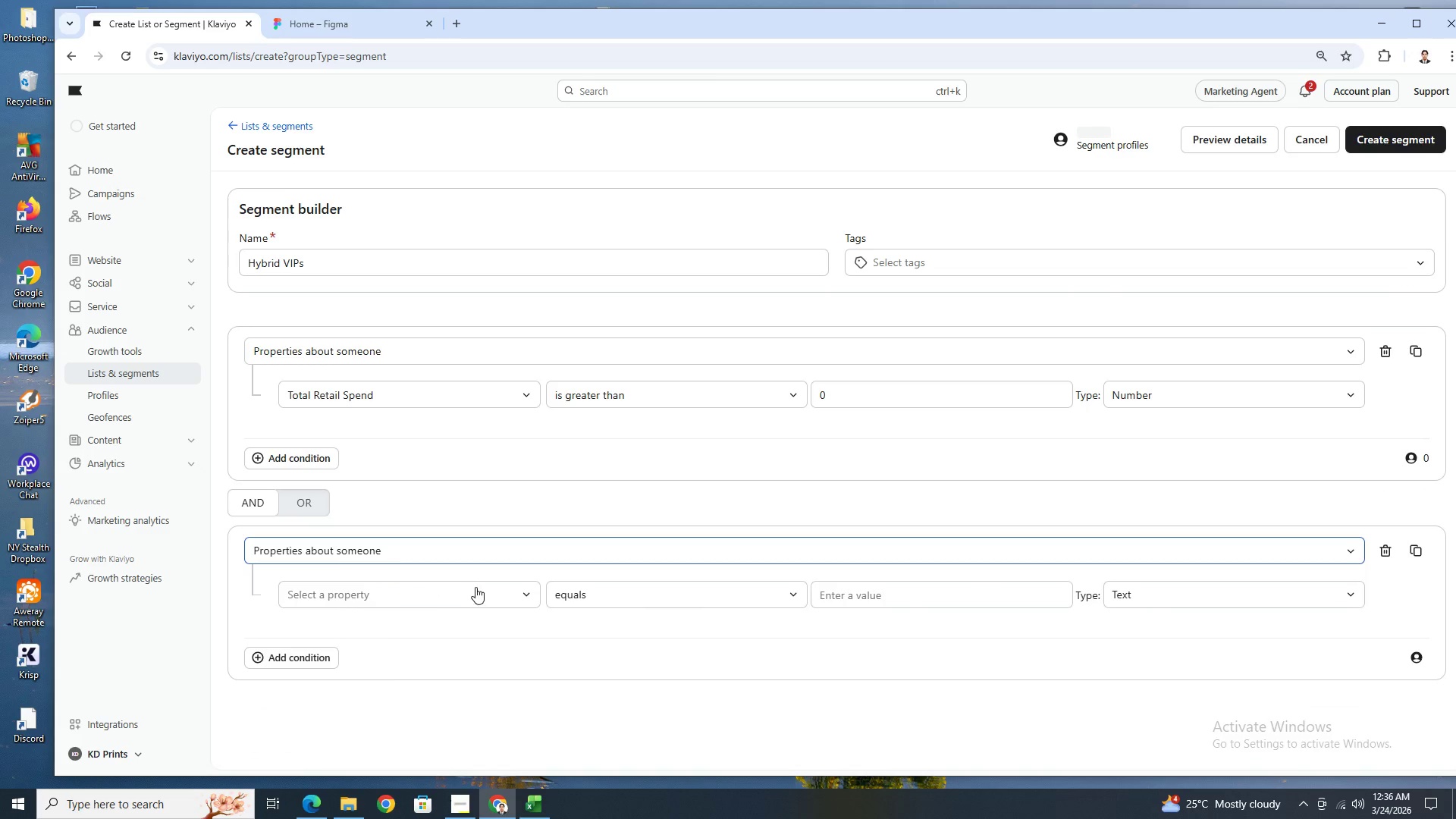 
left_click([475, 594])
 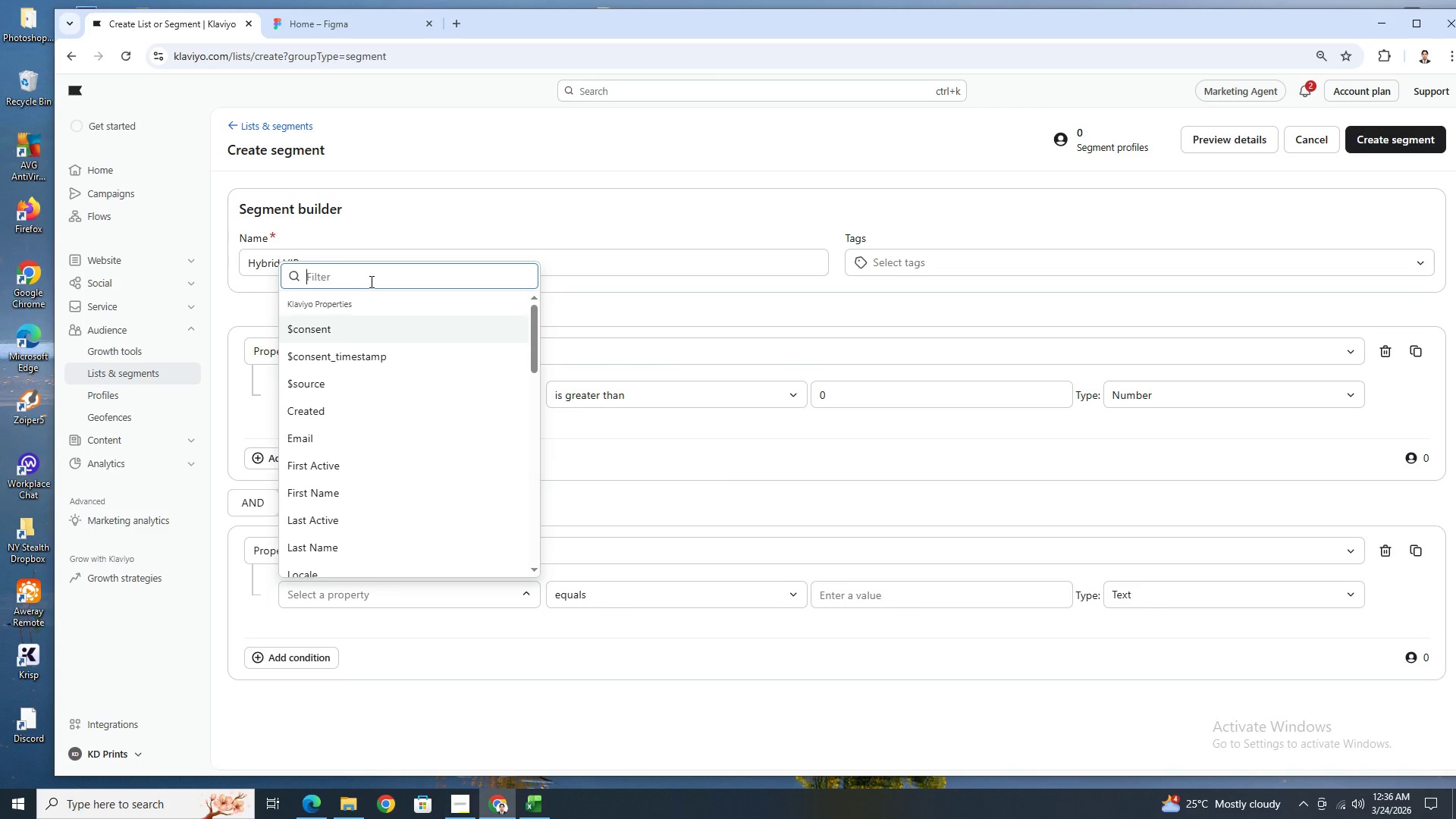 
wait(5.91)
 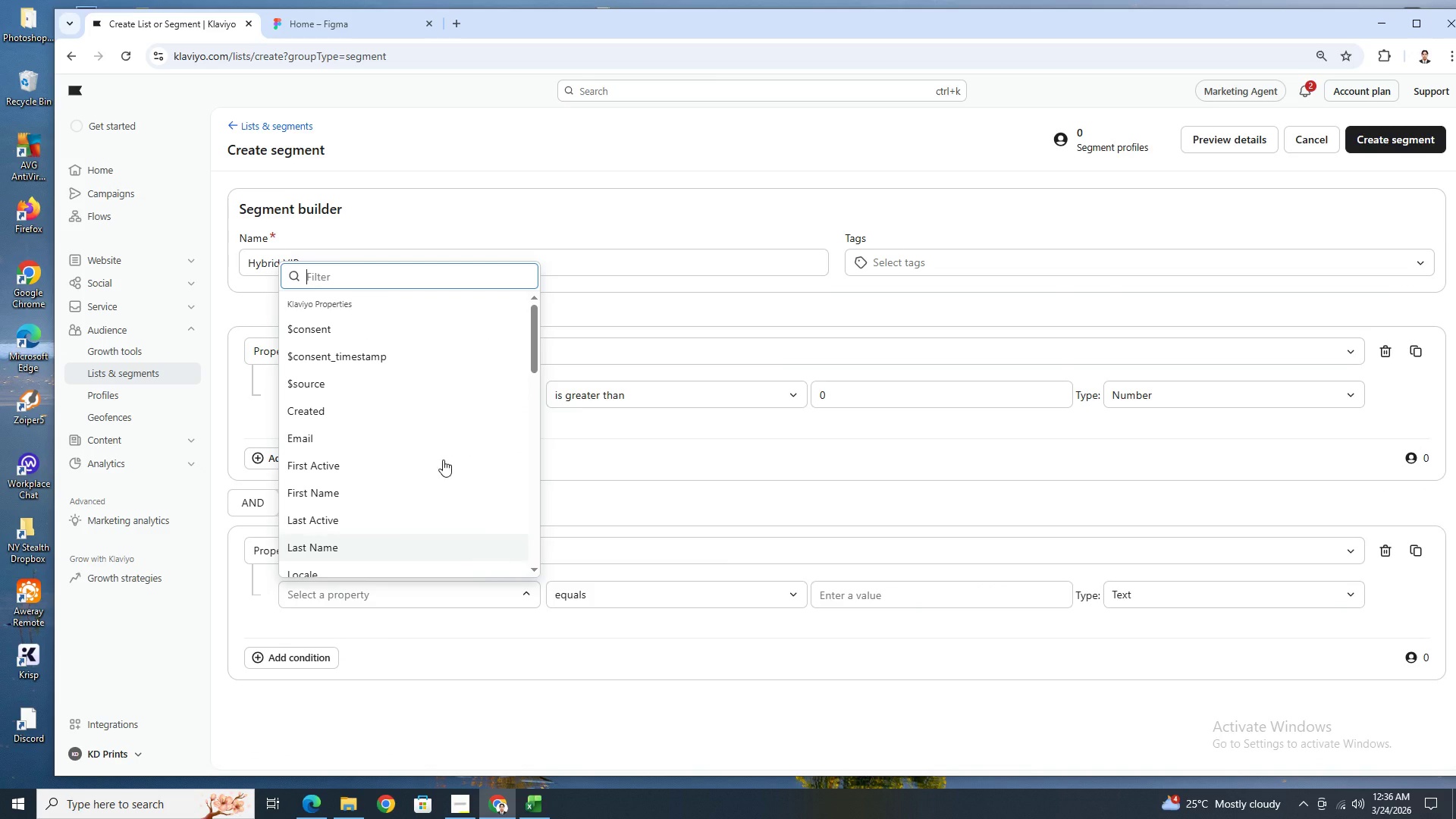 
type(last)
 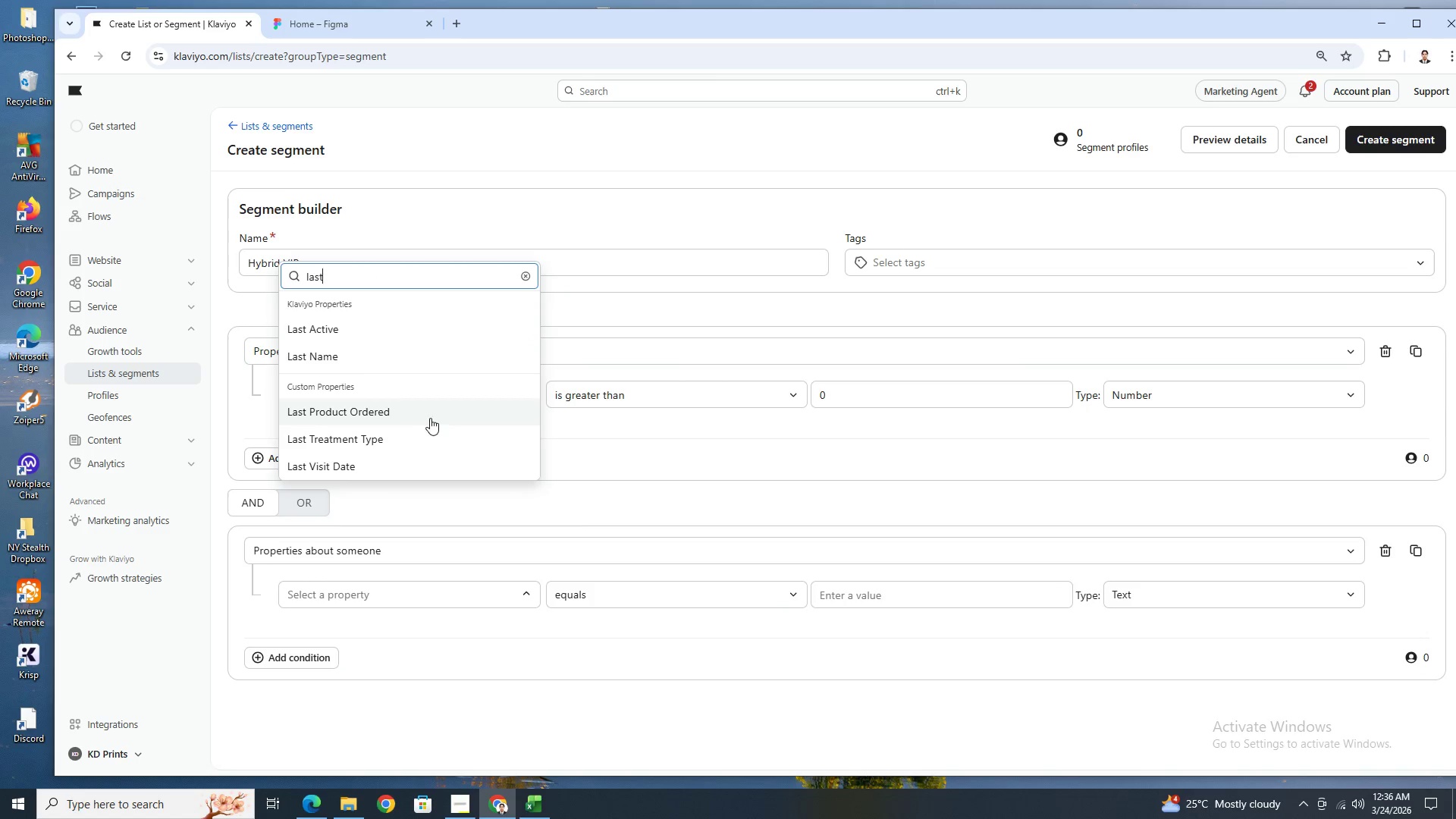 
left_click([438, 432])
 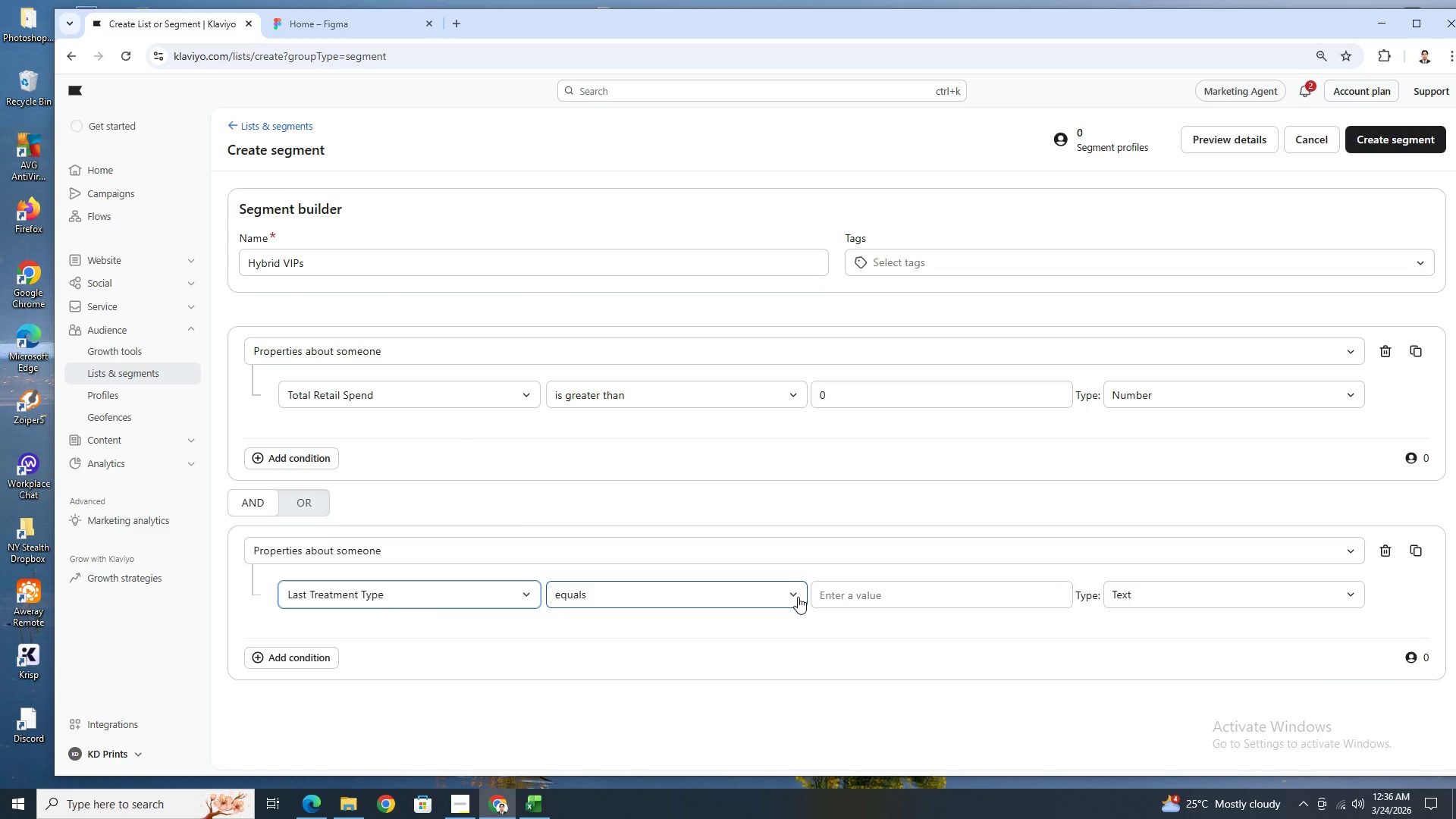 
left_click([798, 597])
 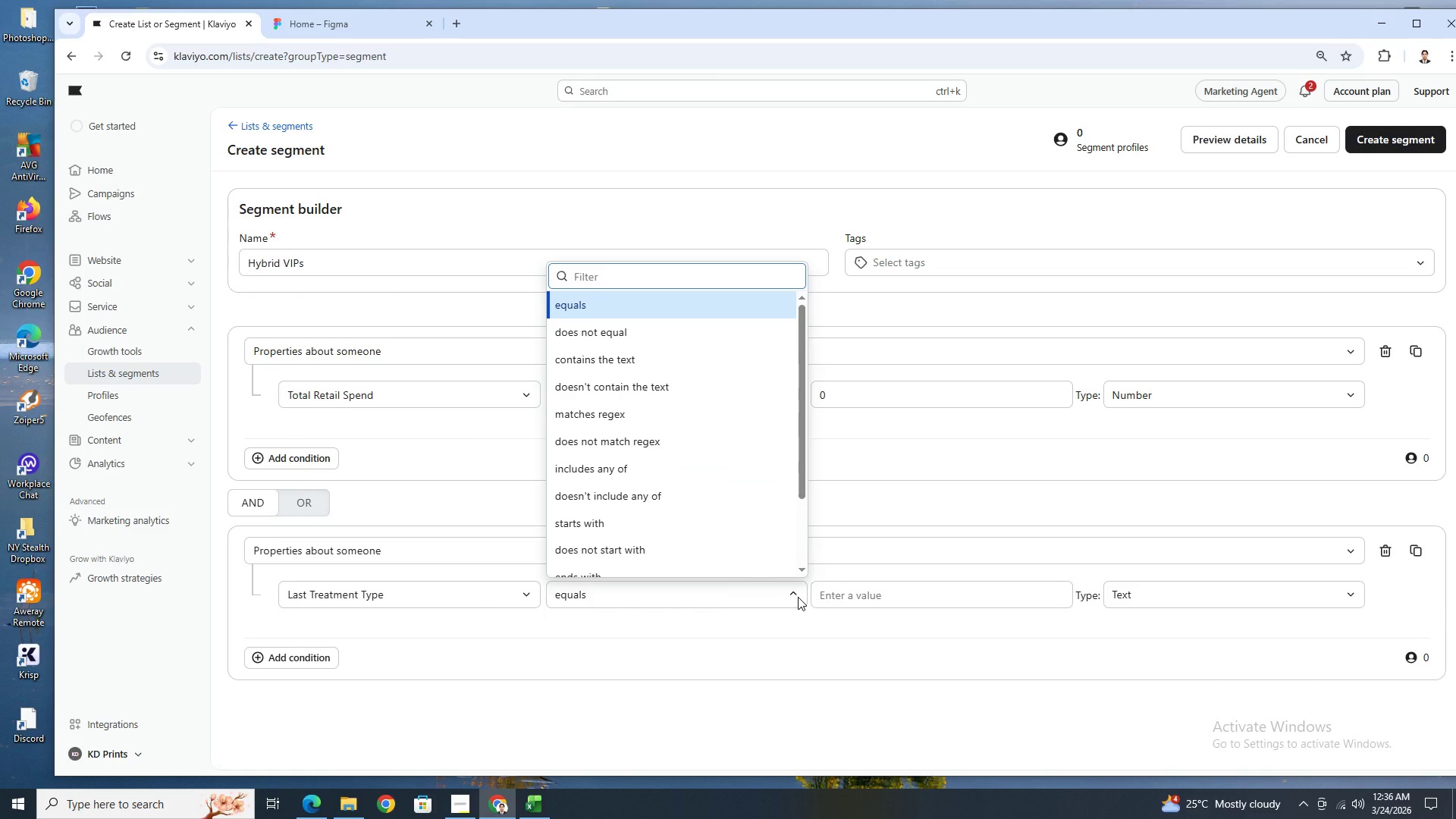 
left_click([798, 597])
 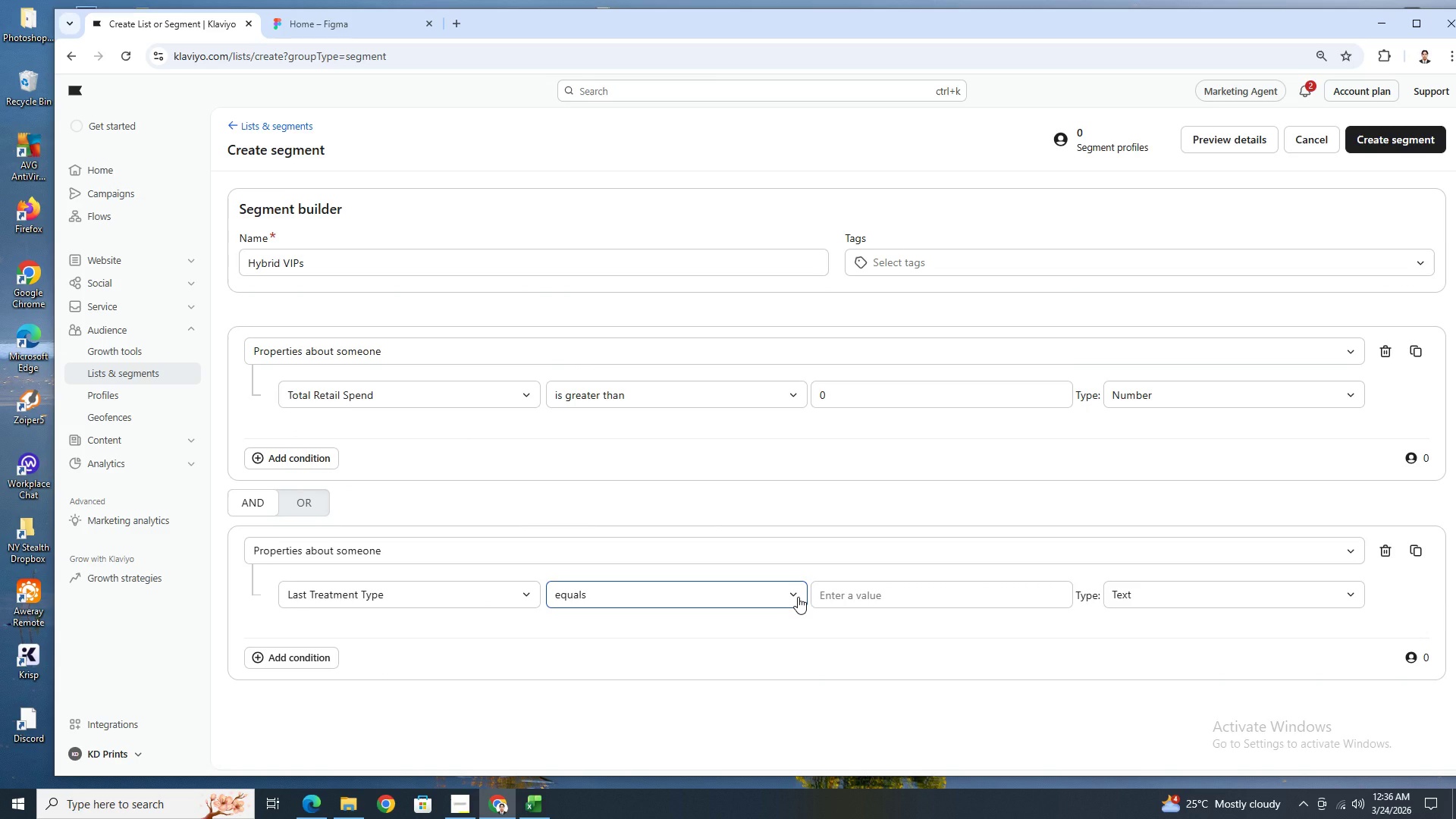 
left_click([798, 597])
 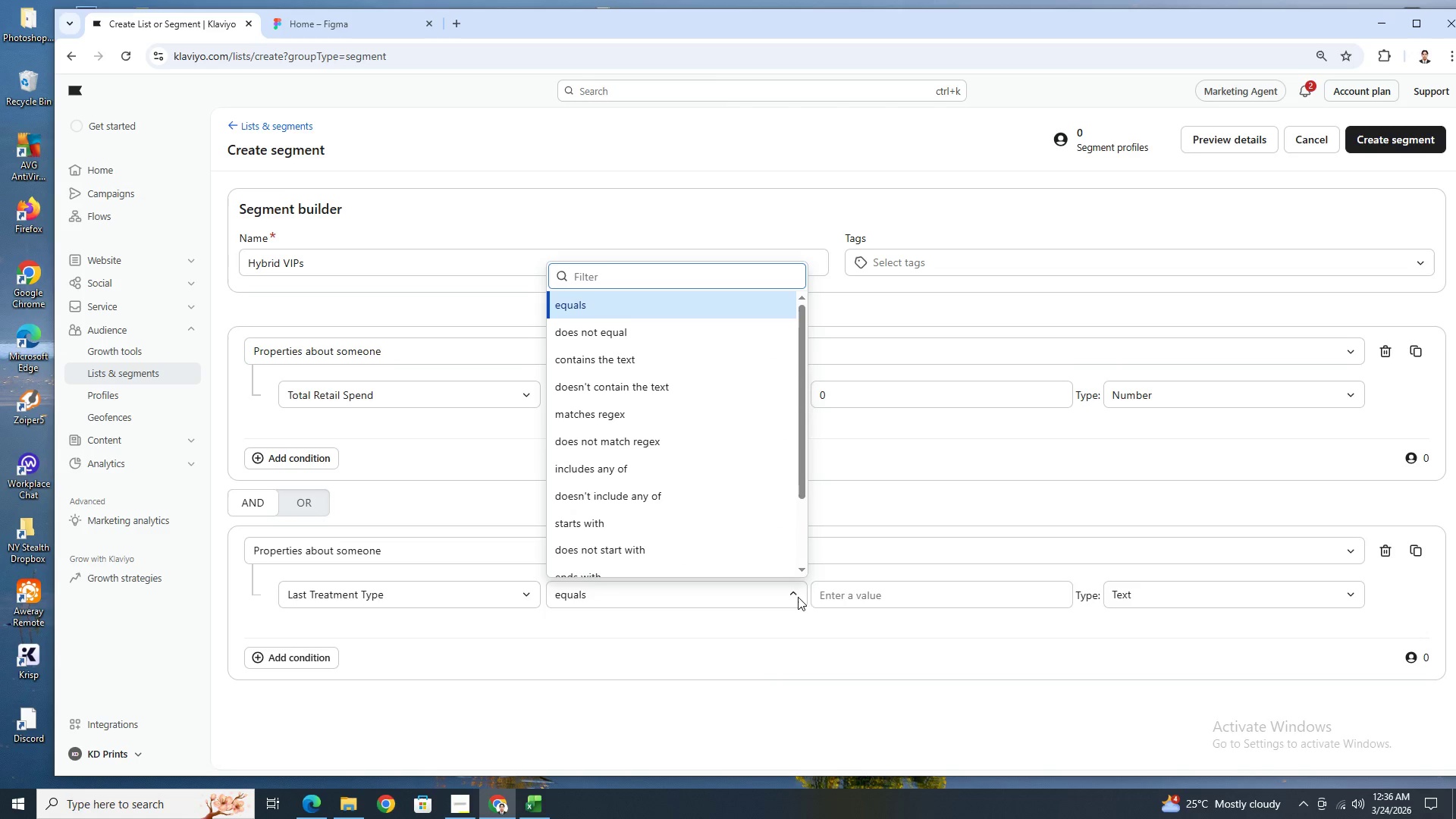 
wait(9.2)
 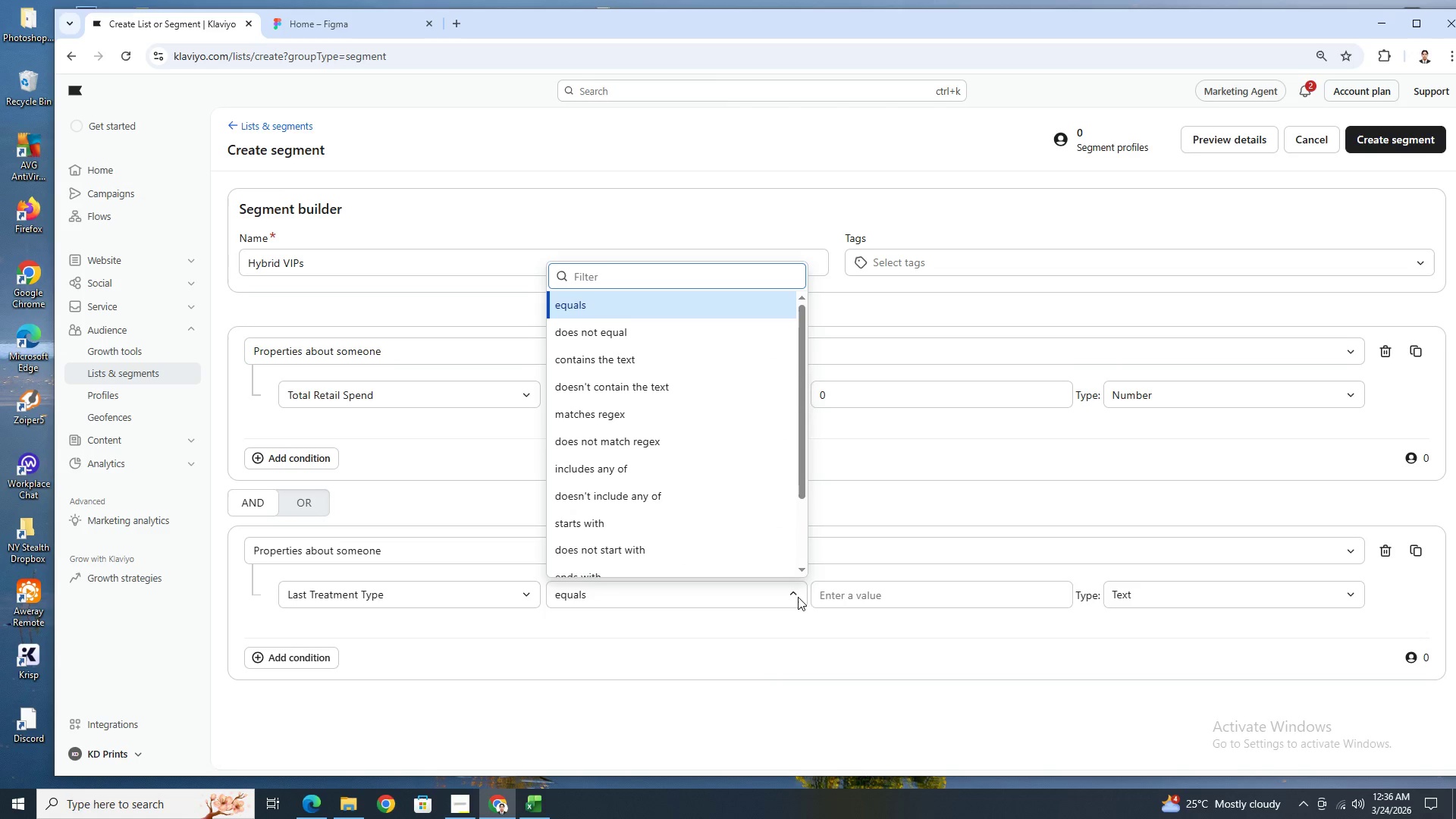 
left_click([706, 362])
 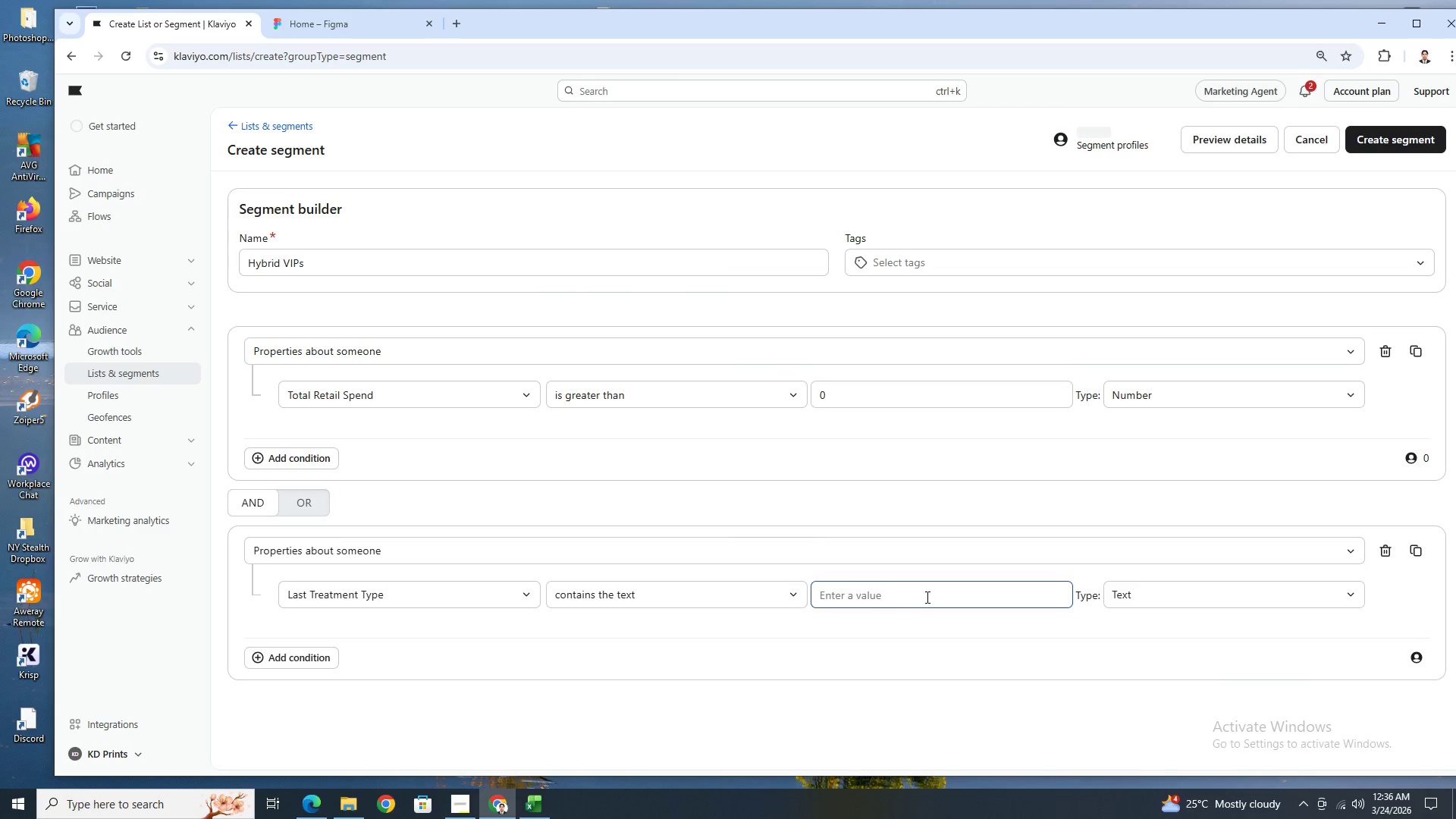 
left_click([926, 597])
 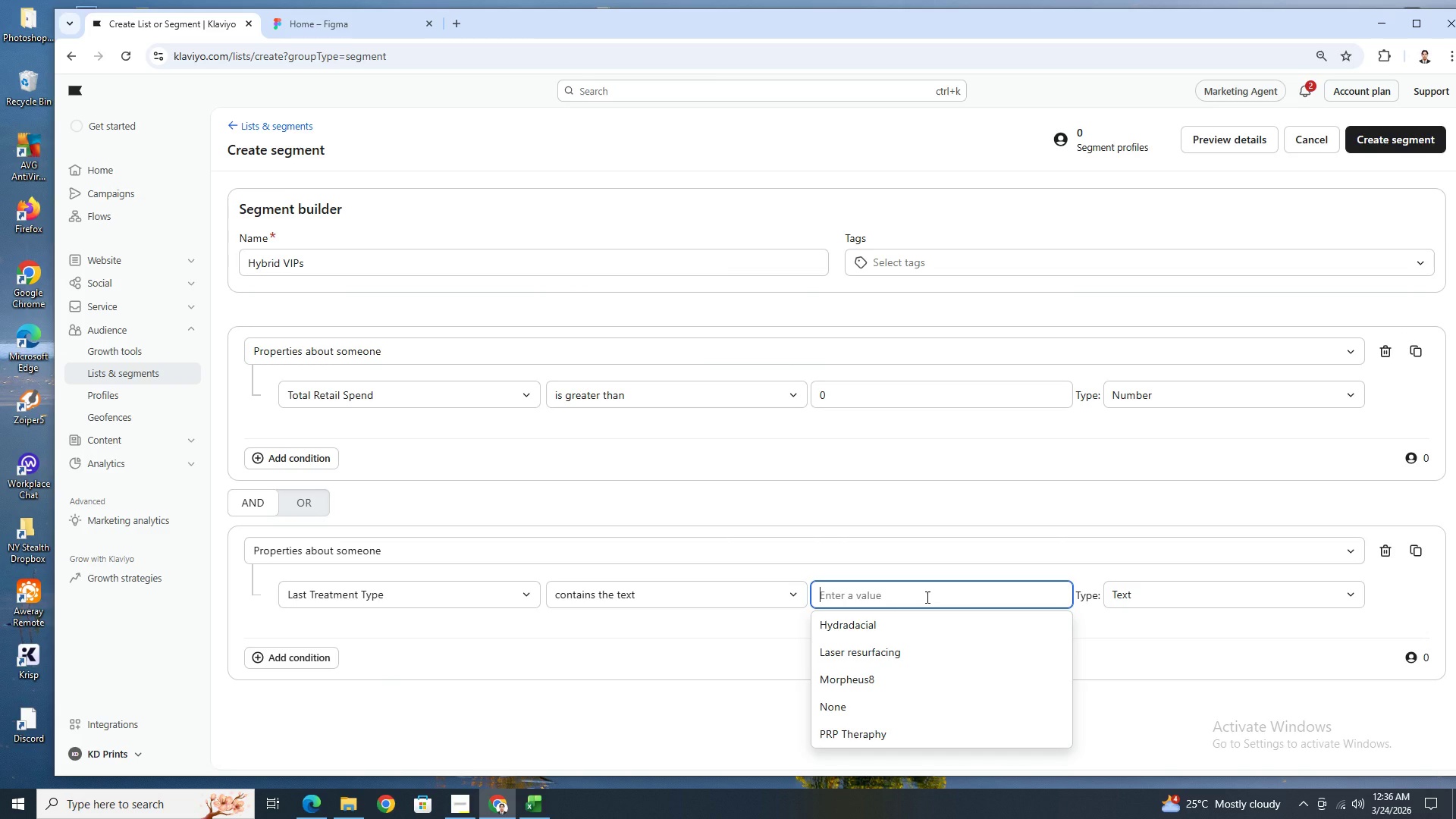 
wait(8.39)
 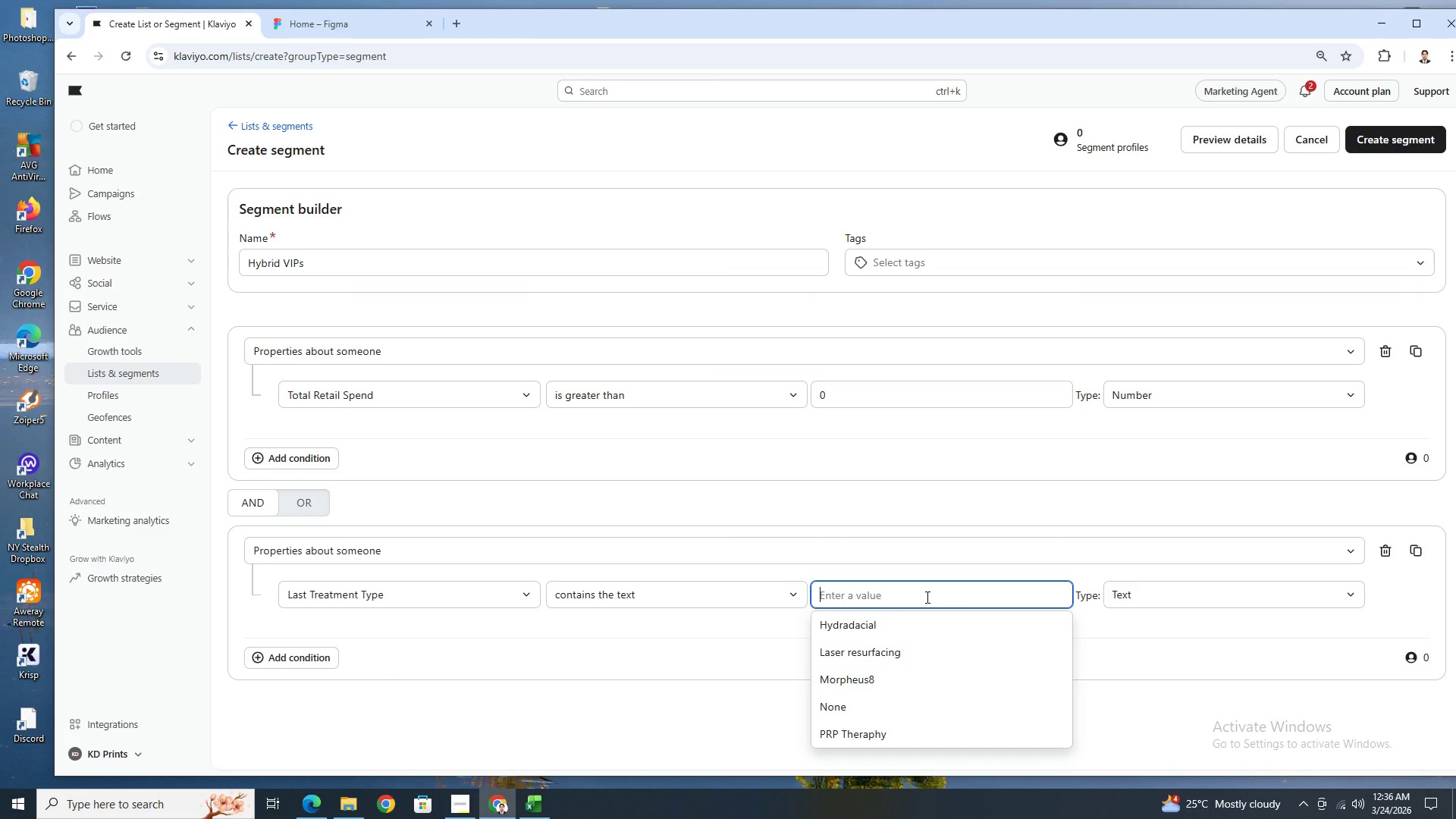 
left_click([924, 623])
 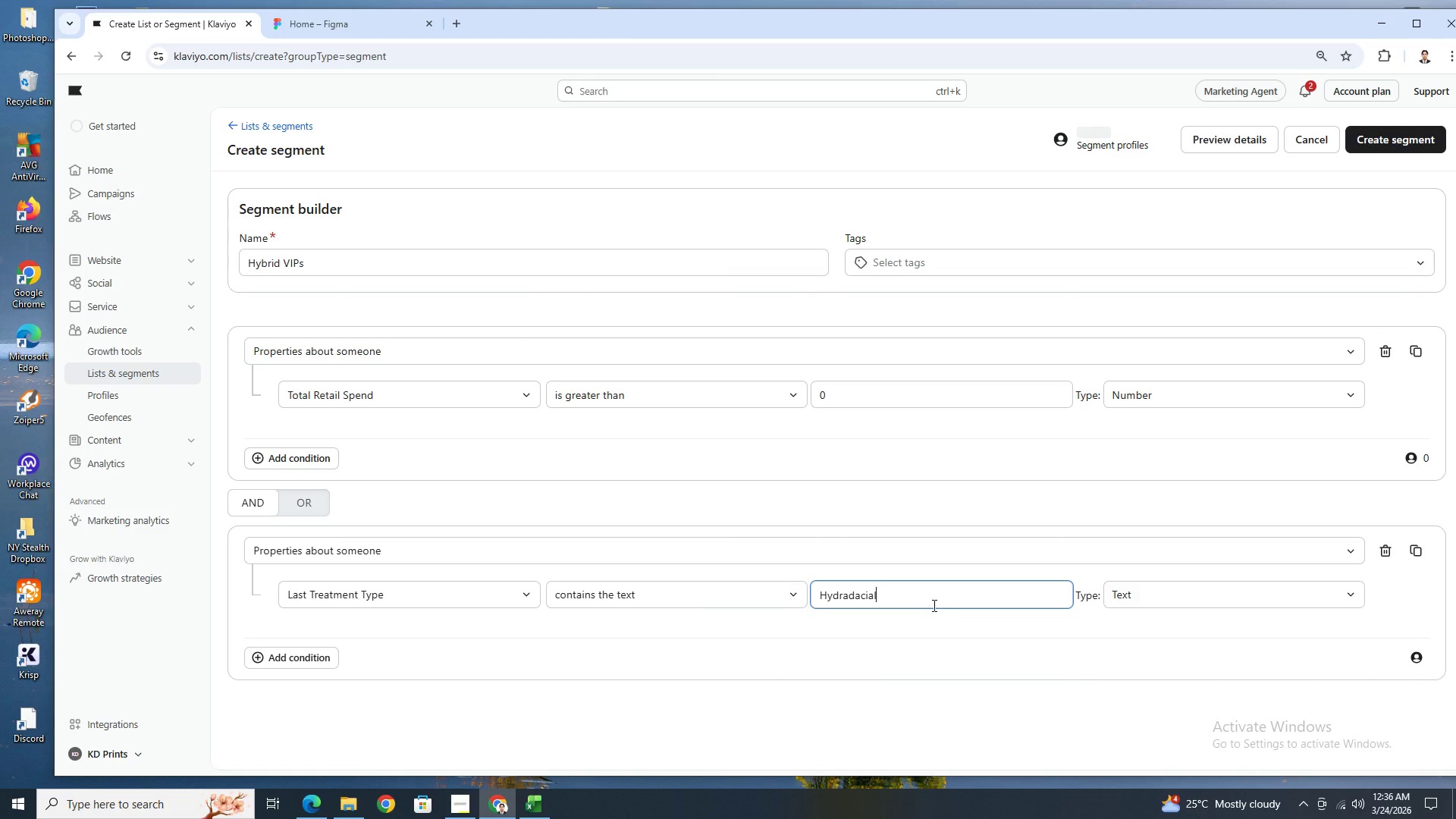 
scroll: coordinate [933, 605], scroll_direction: down, amount: 2.0
 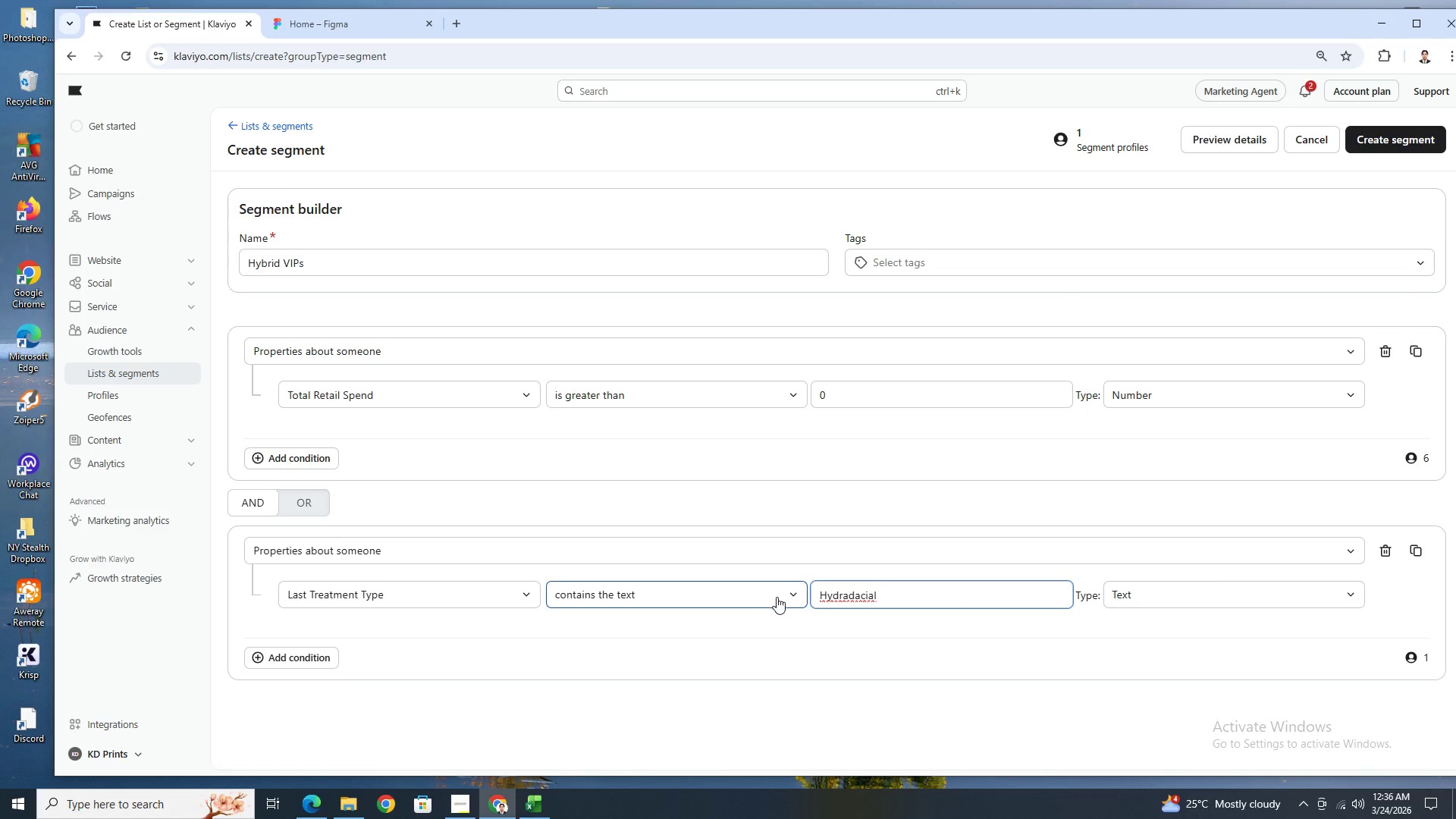 
left_click([777, 597])
 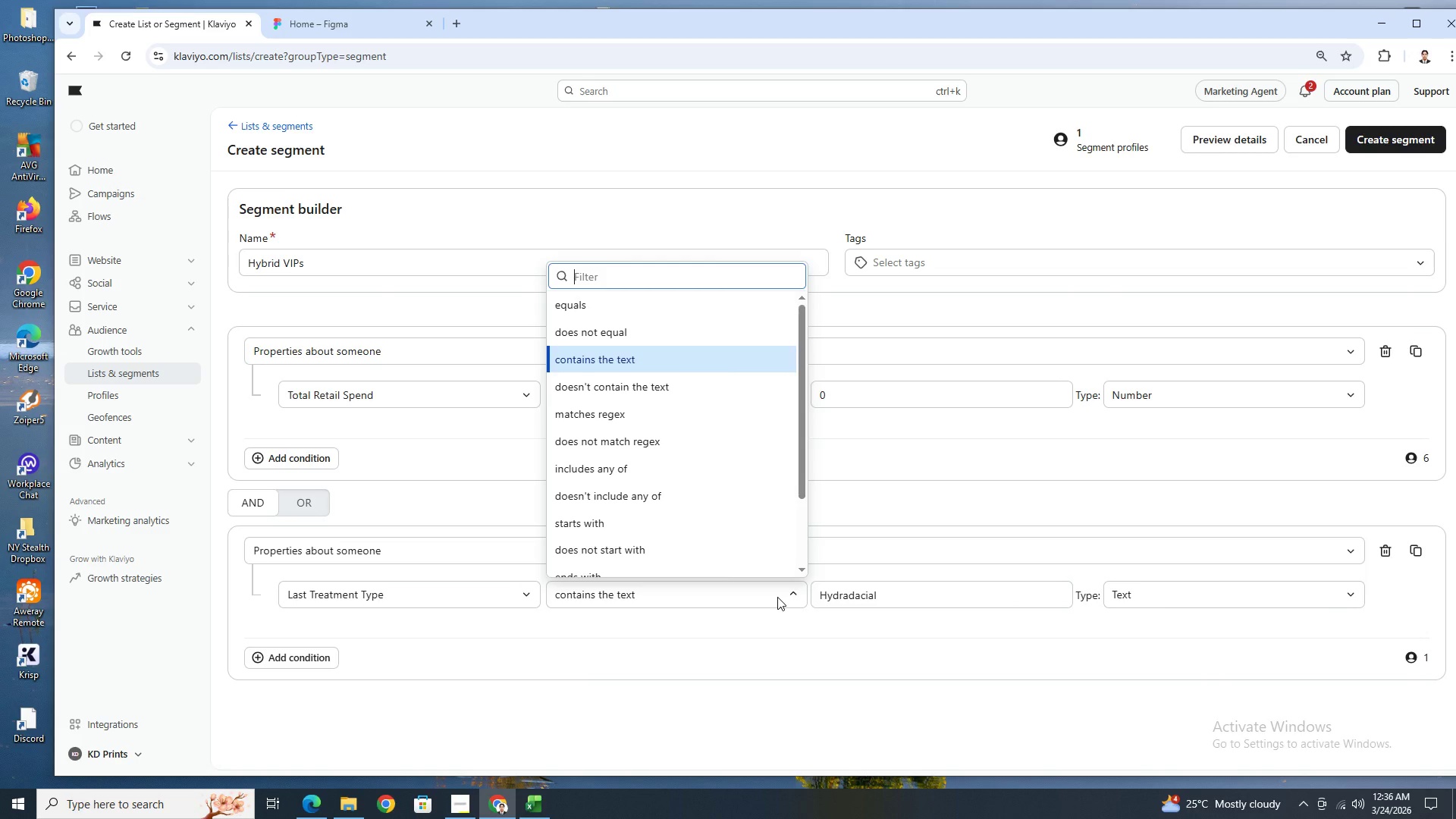 
left_click([777, 597])
 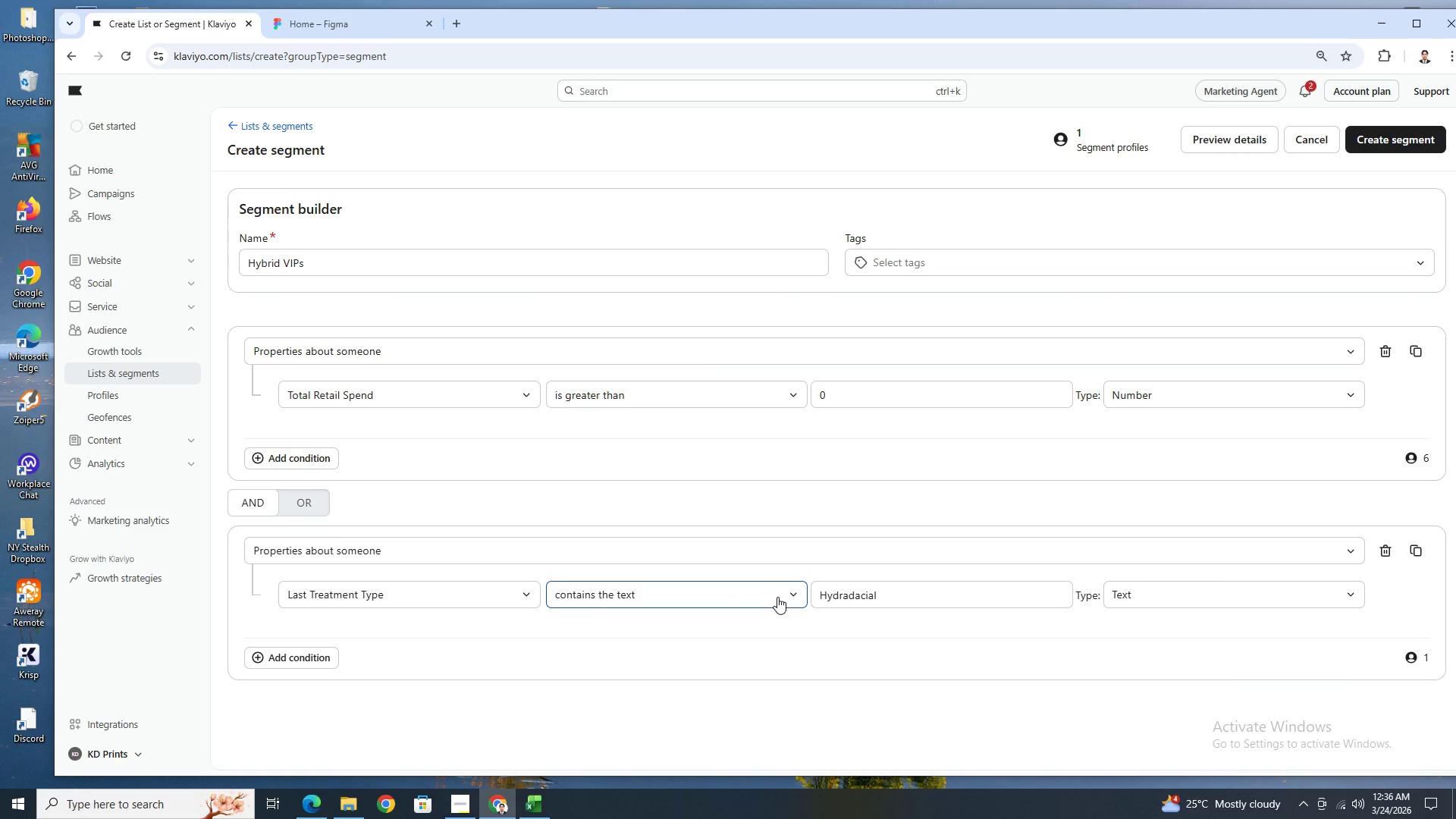 
left_click([777, 597])
 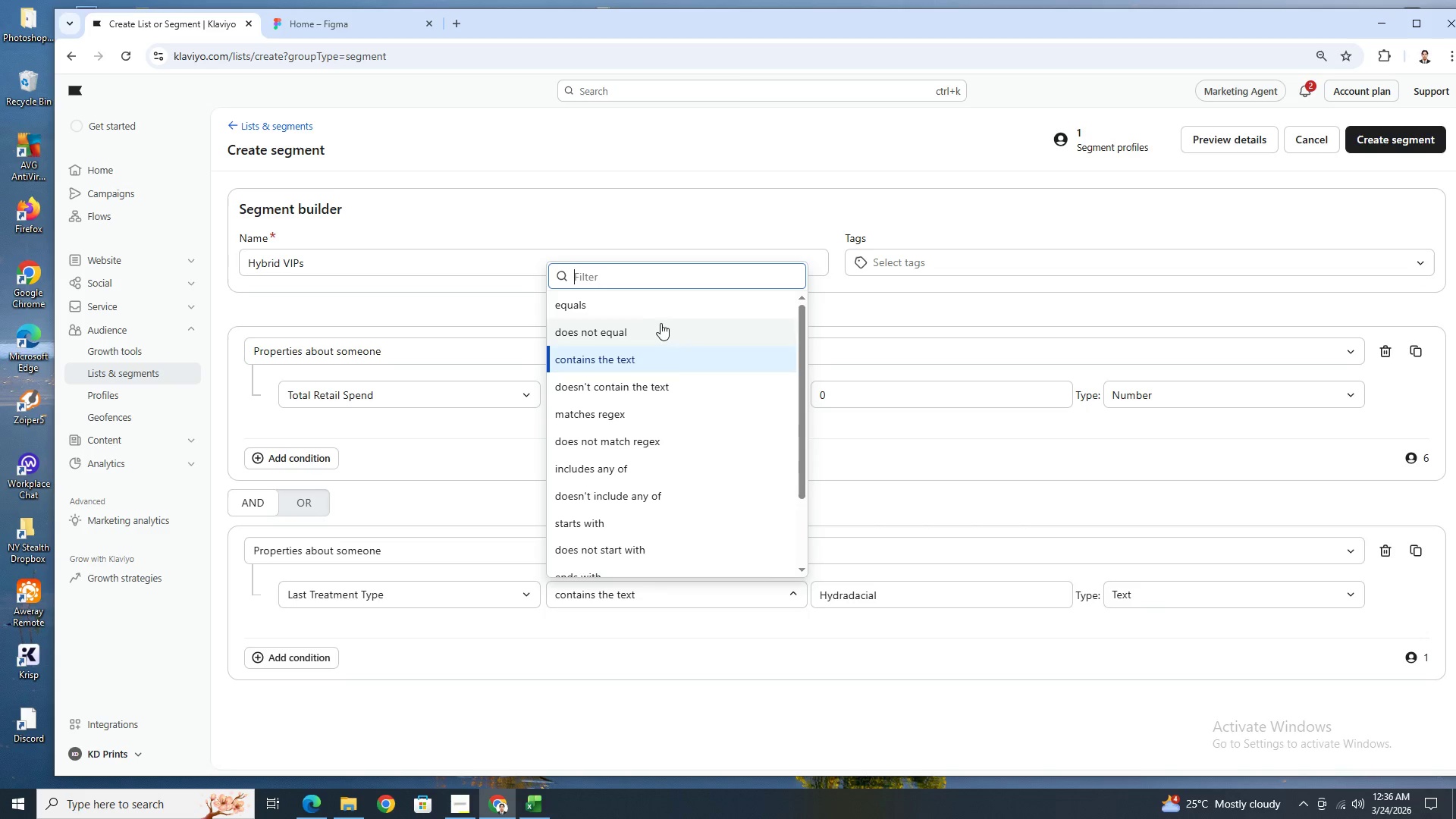 
left_click([662, 312])
 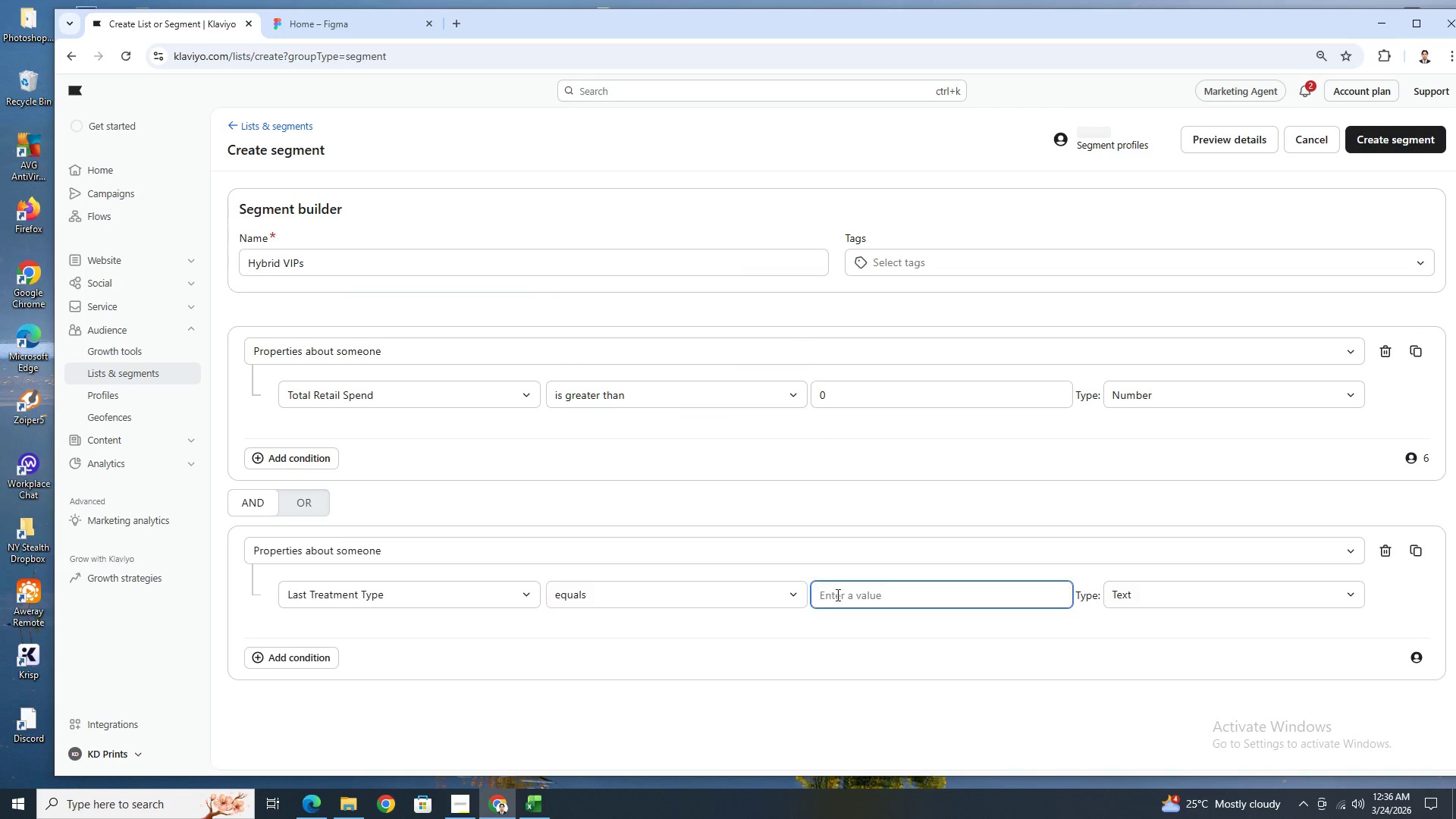 
left_click([836, 595])
 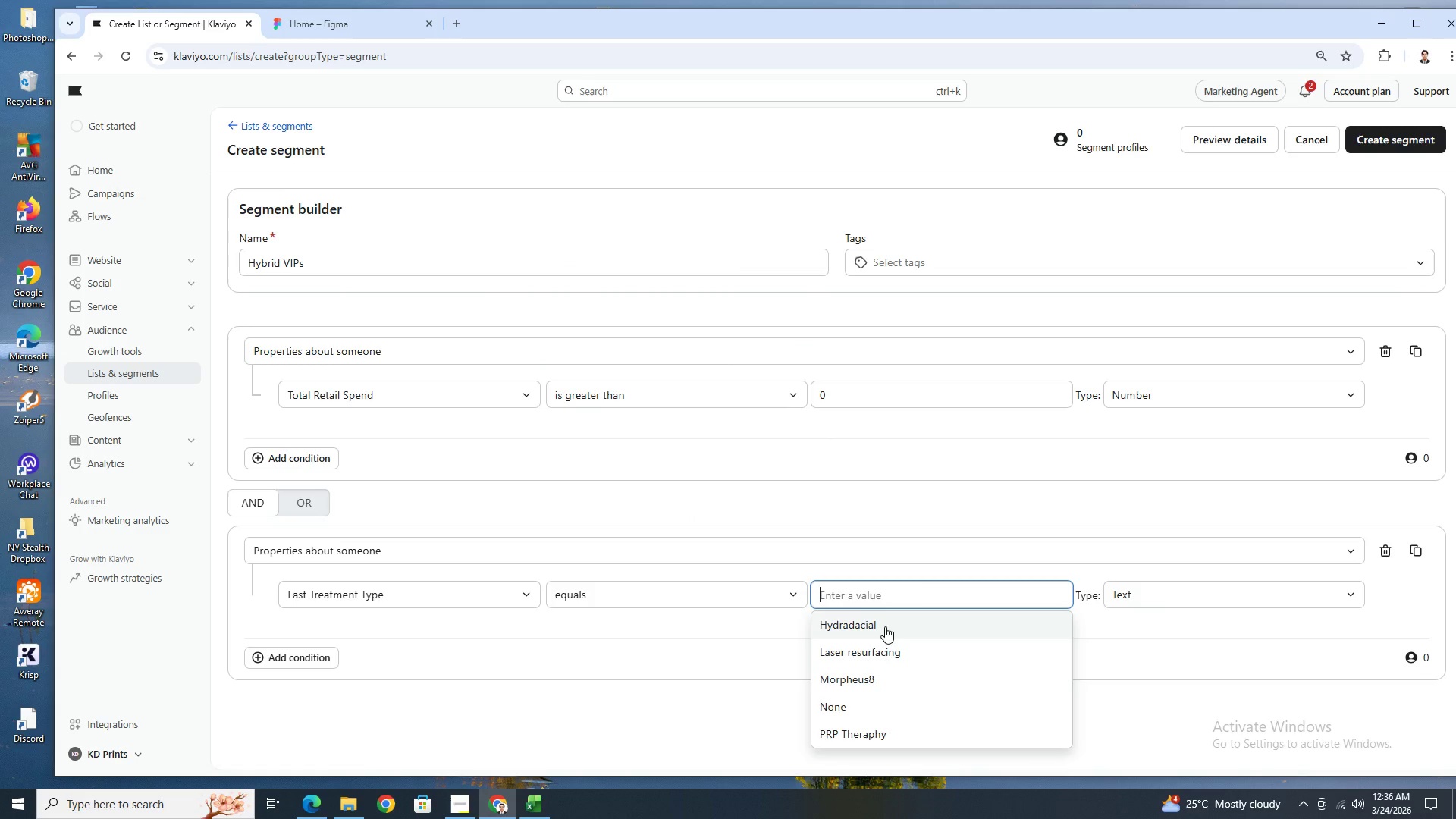 
left_click([885, 626])
 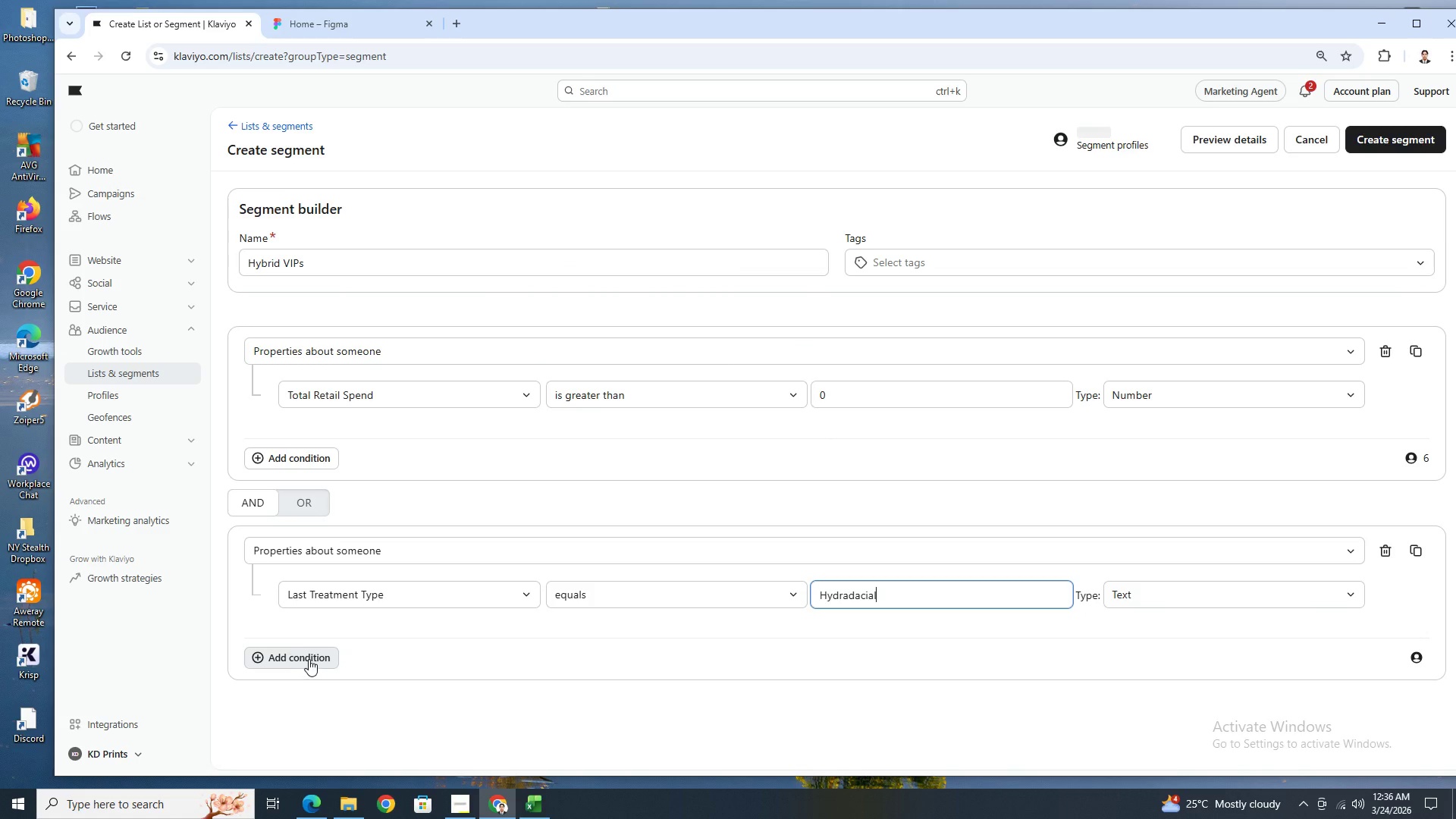 
left_click([310, 658])
 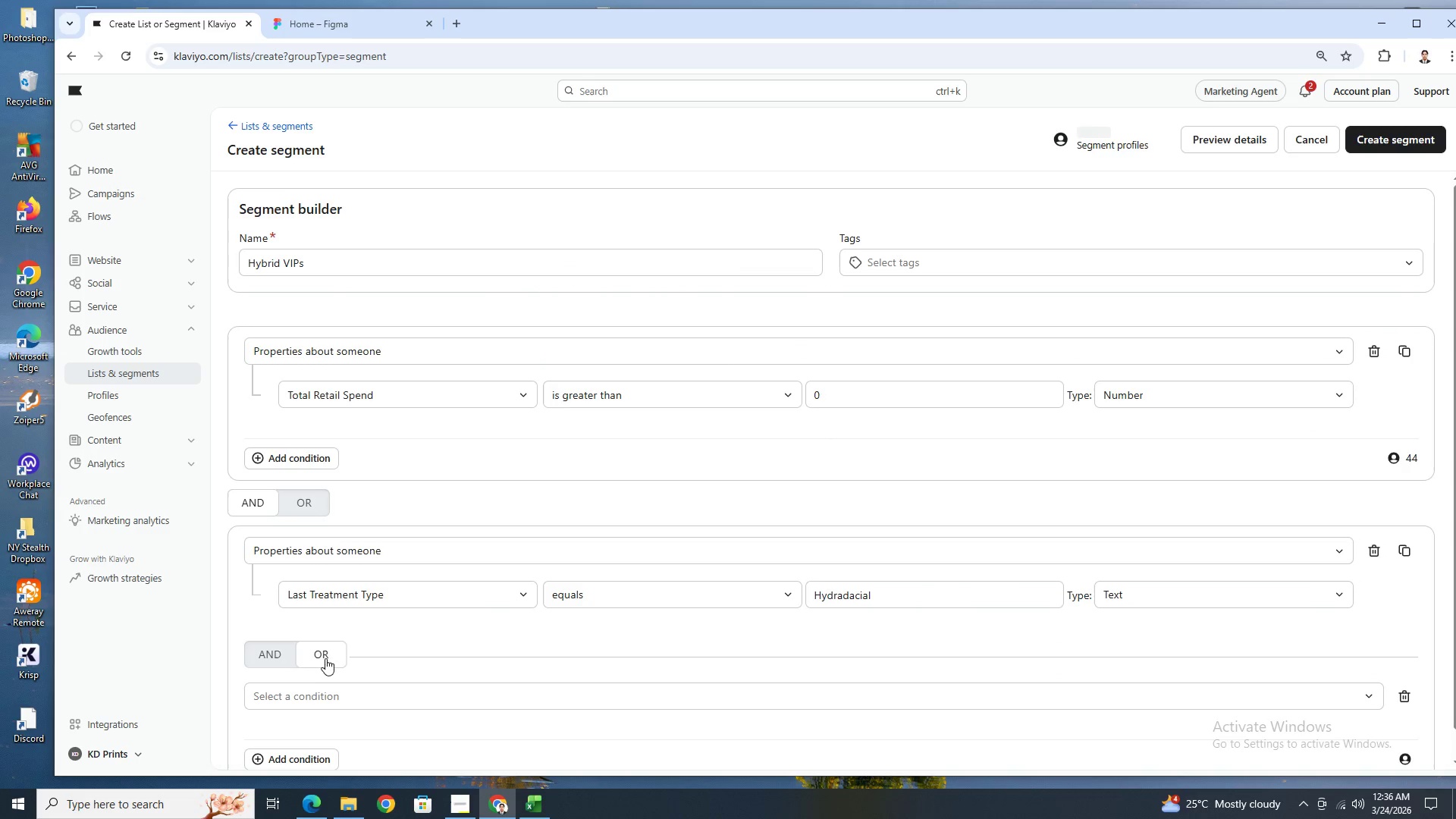 
left_click([316, 656])
 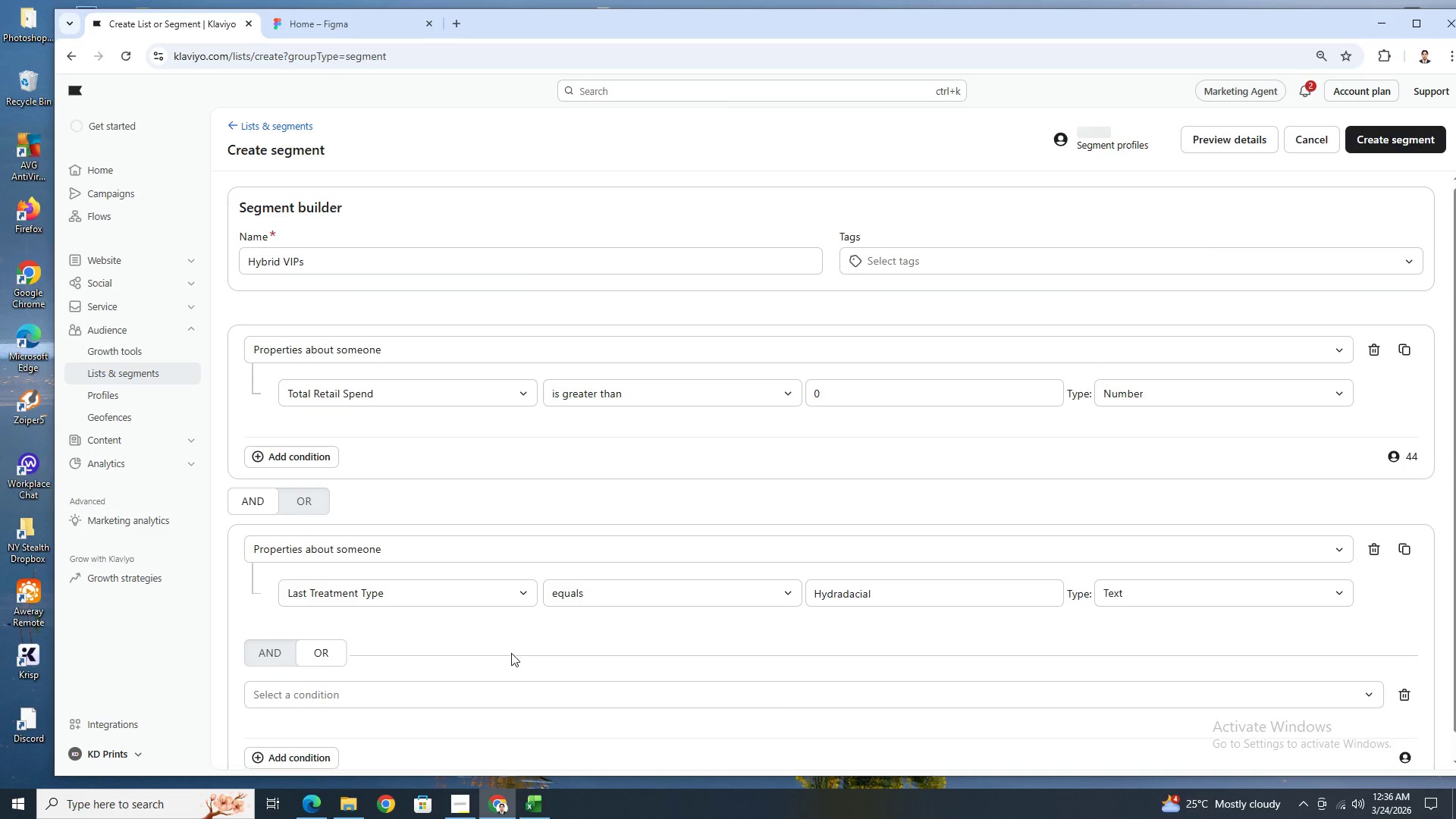 
scroll: coordinate [511, 653], scroll_direction: down, amount: 3.0
 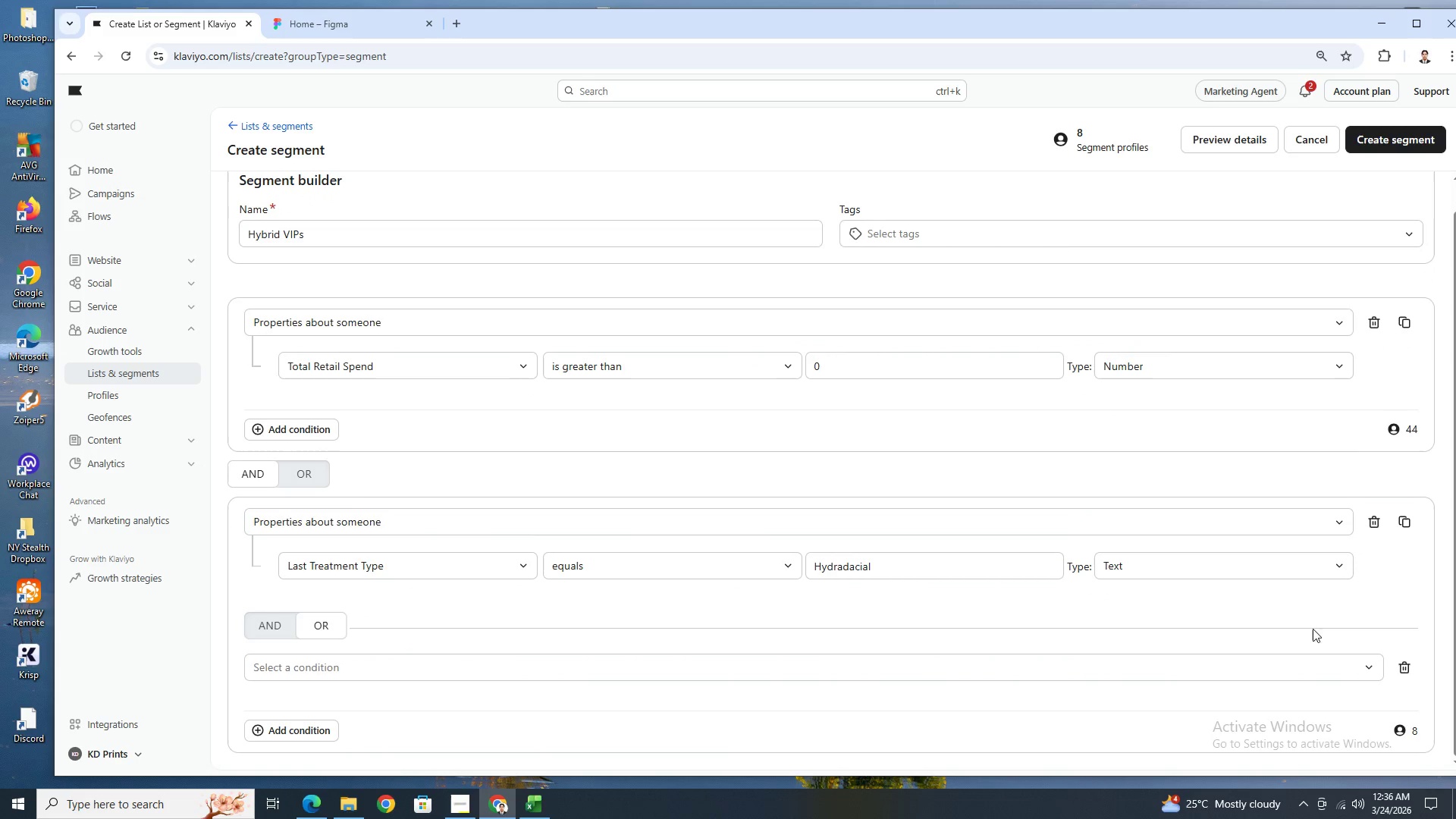 
left_click([1404, 664])
 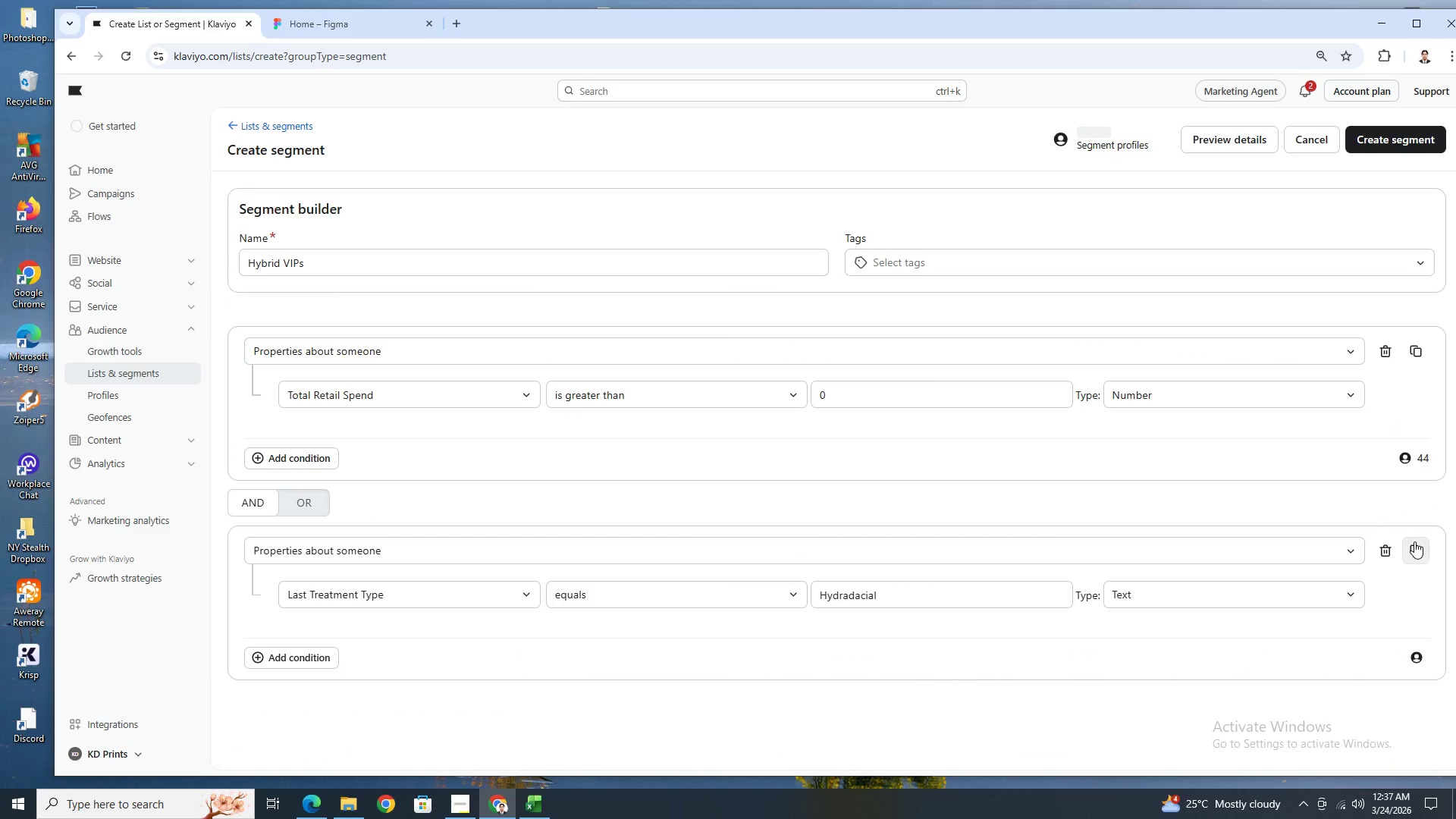 
left_click([1414, 541])
 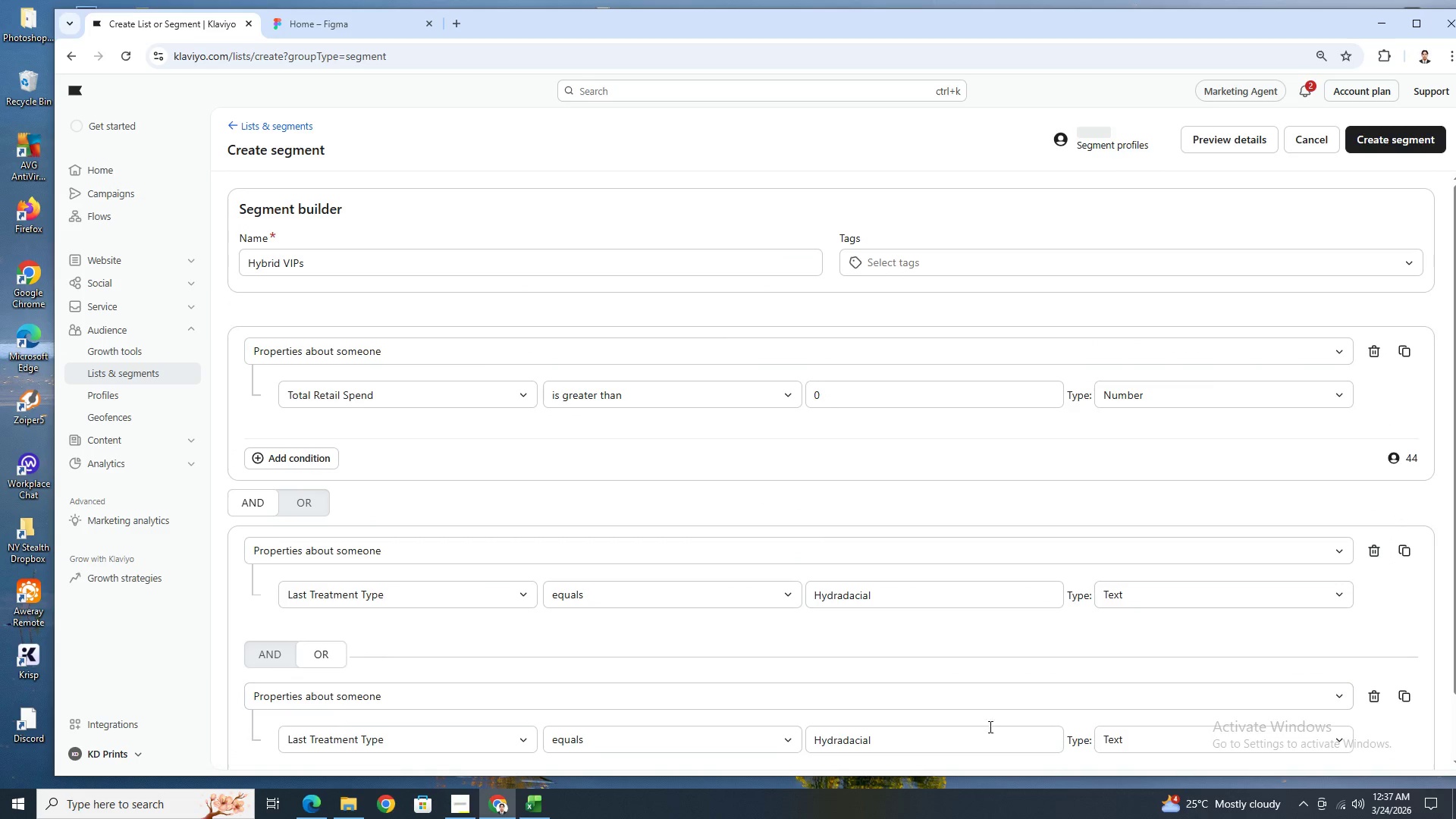 
left_click([990, 731])
 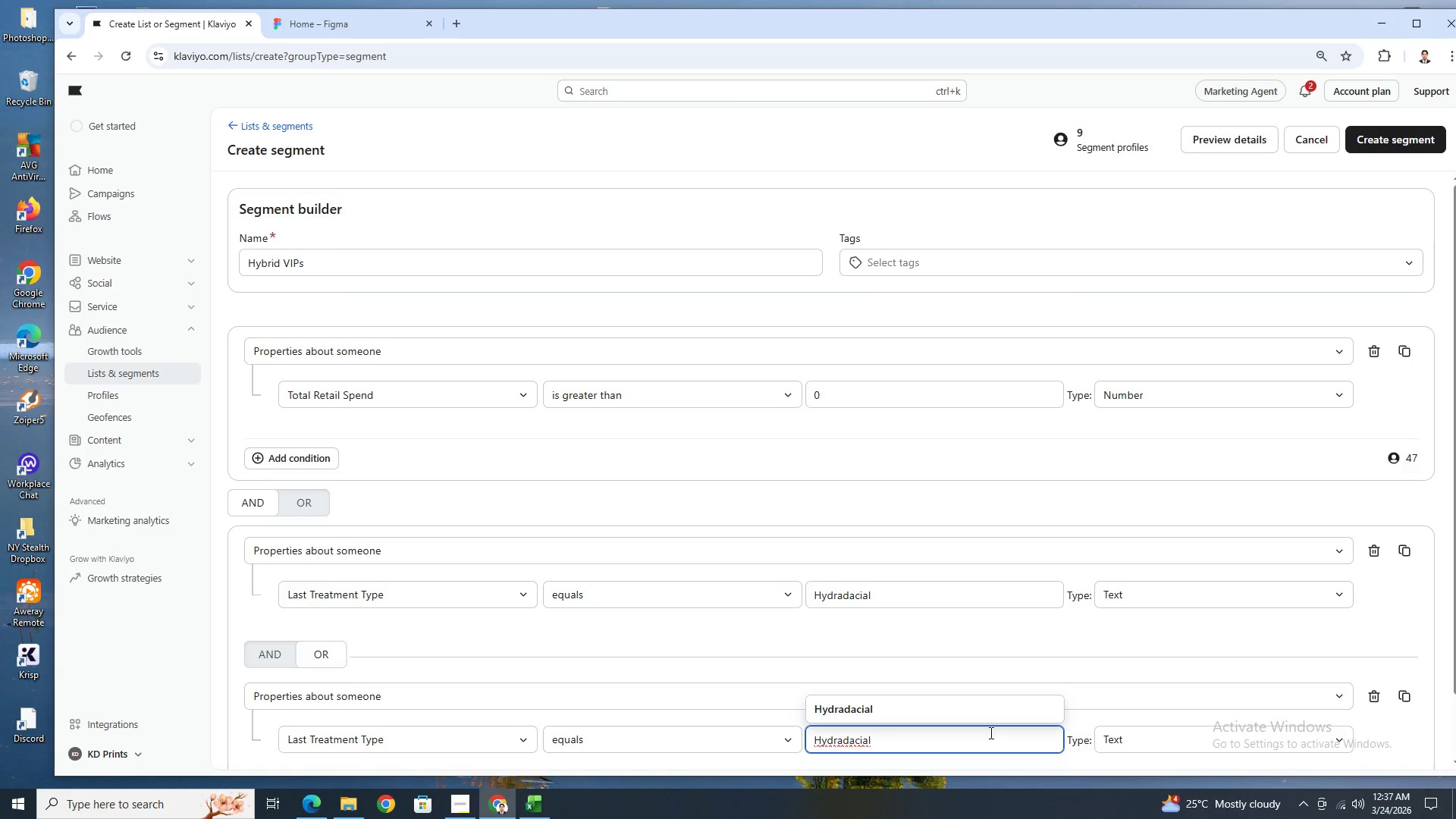 
double_click([990, 734])
 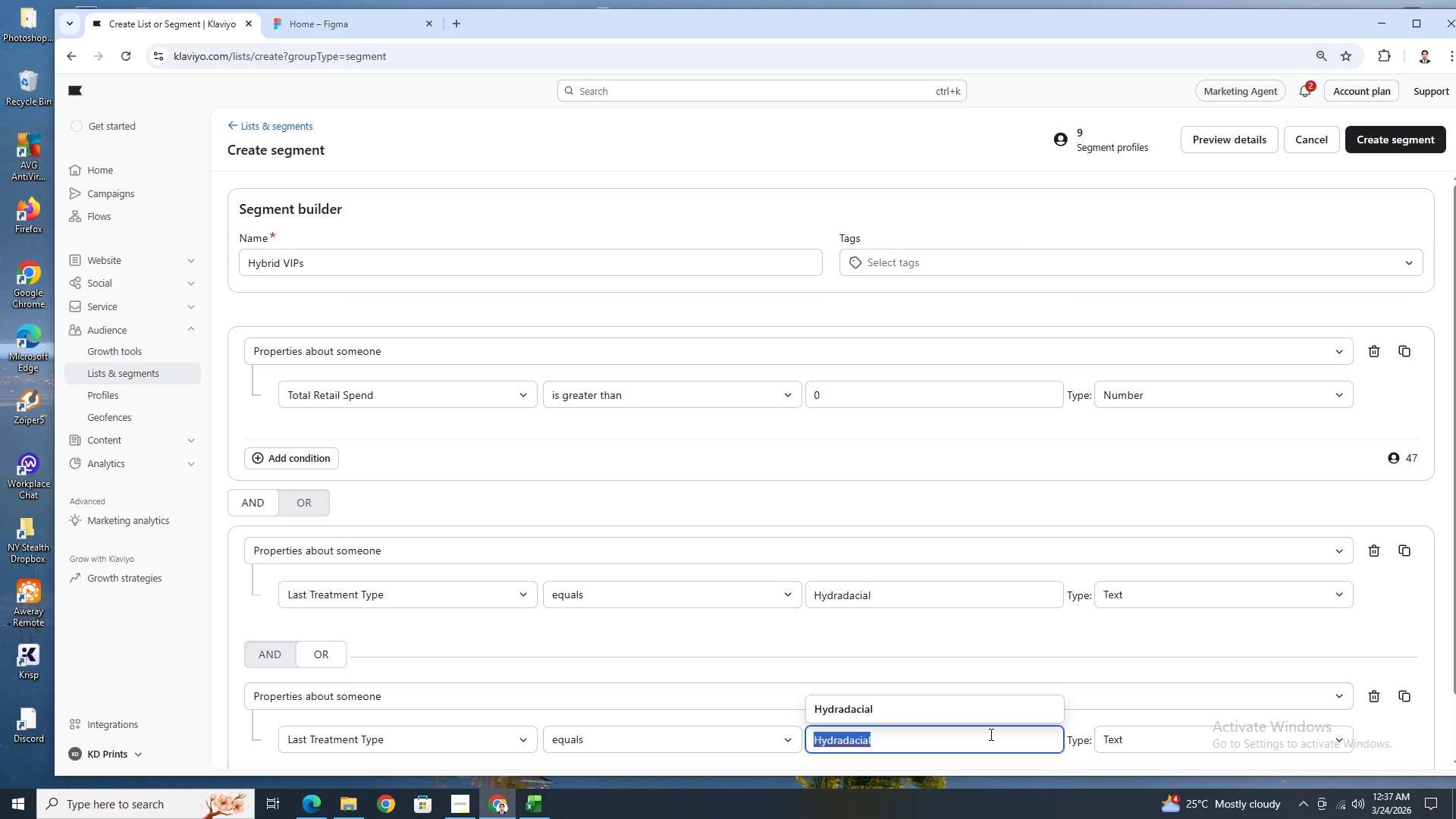 
triple_click([990, 734])
 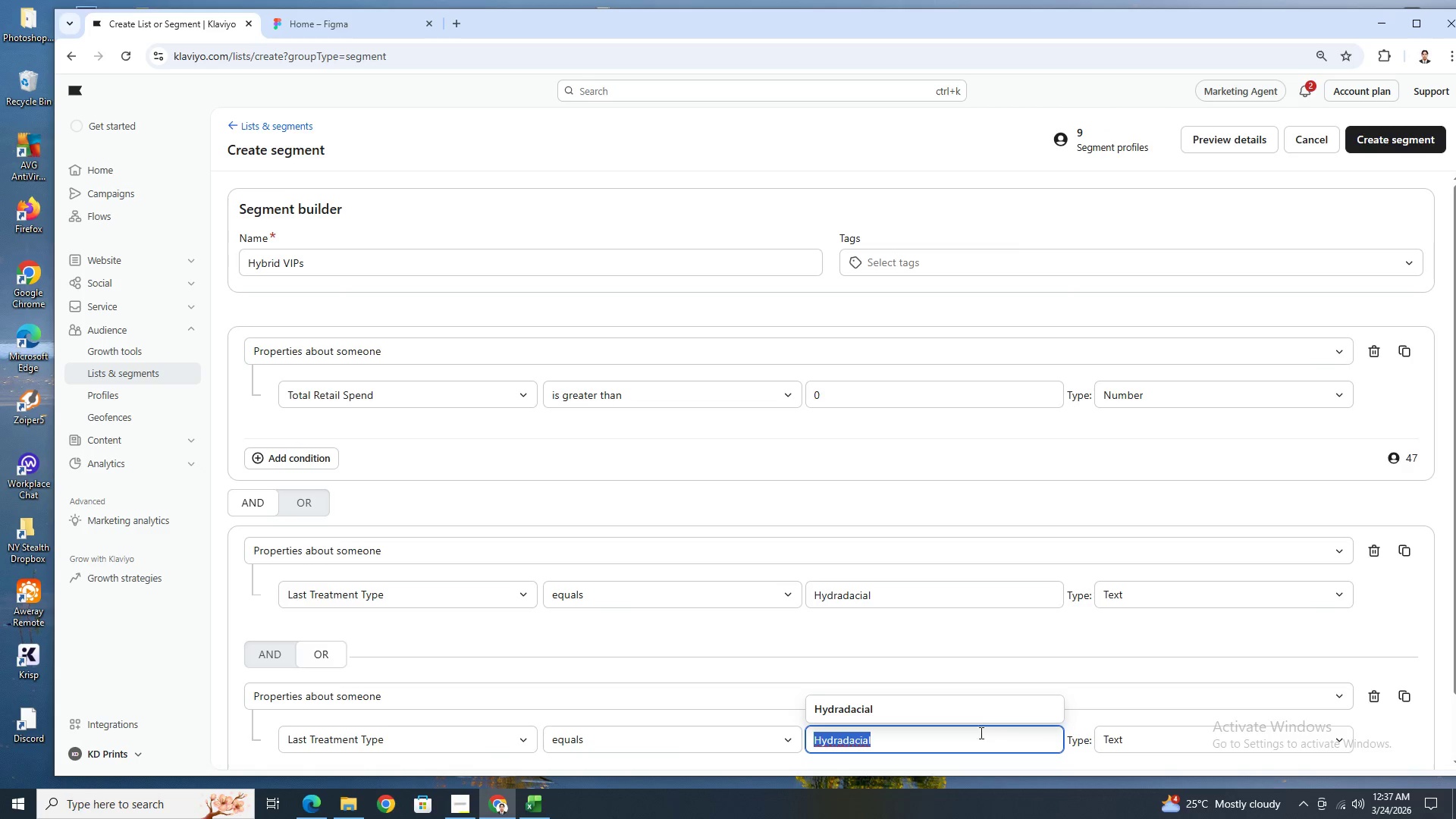 
key(Backspace)
 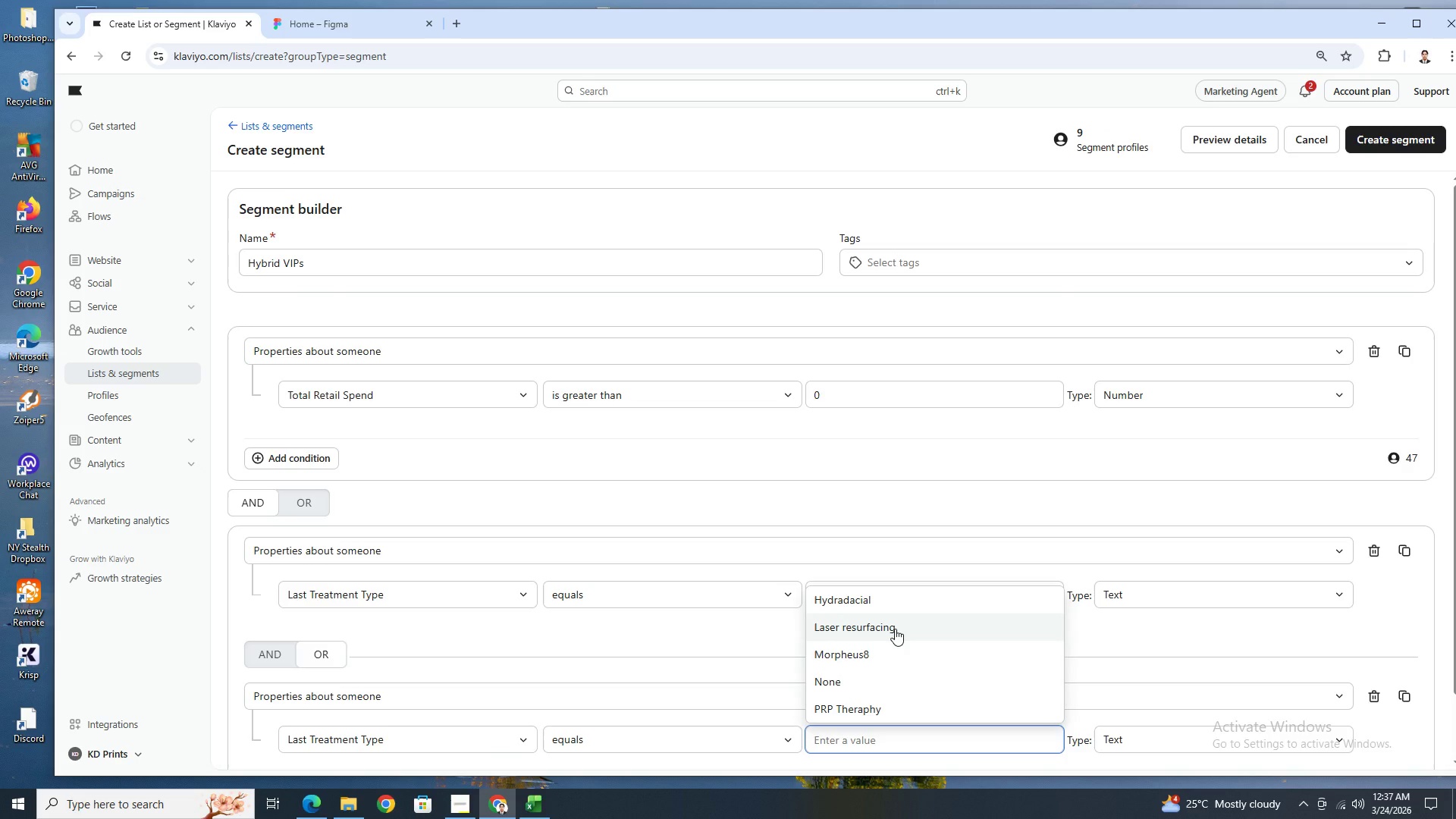 
left_click([896, 628])
 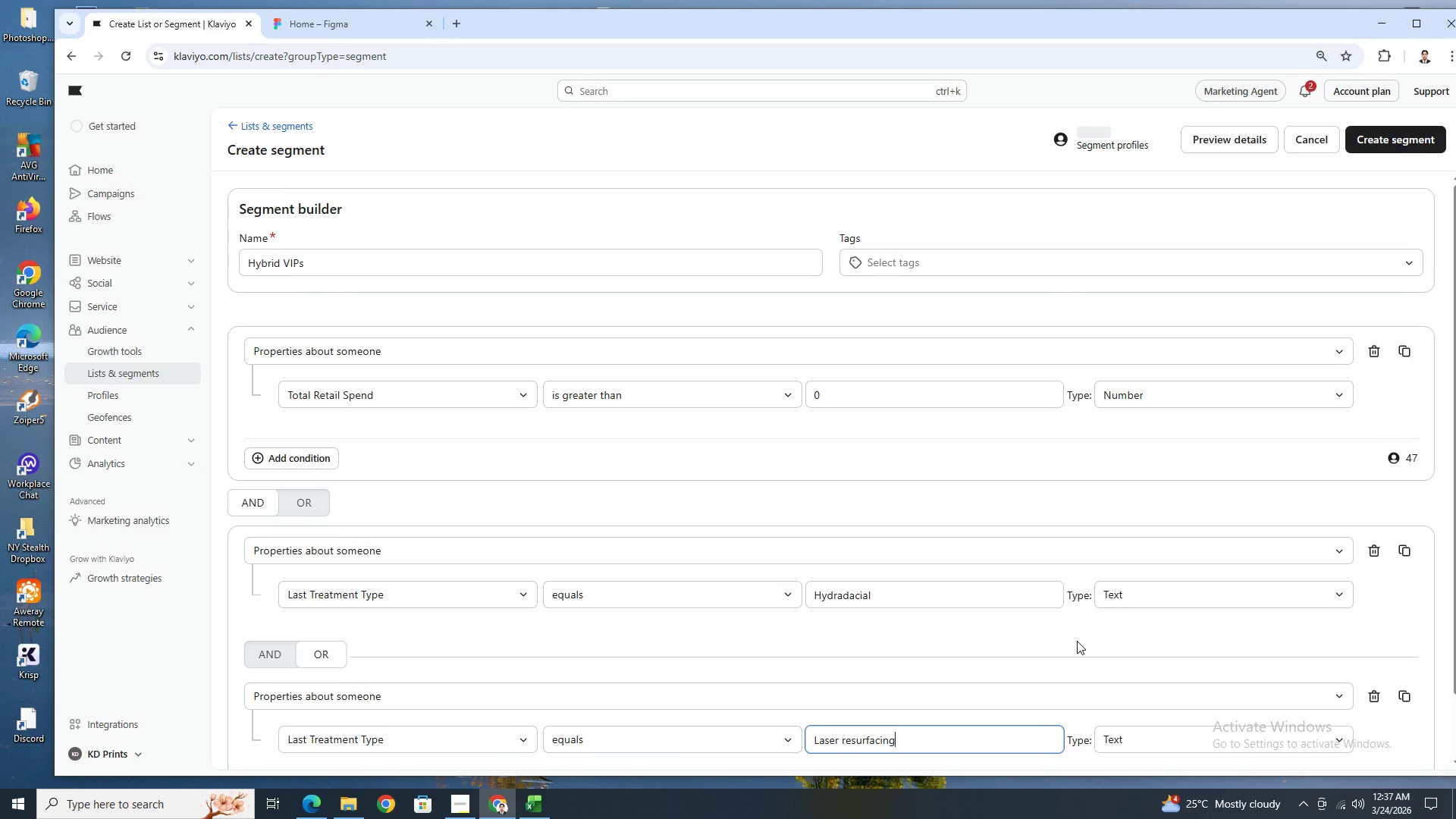 
scroll: coordinate [1077, 641], scroll_direction: down, amount: 4.0
 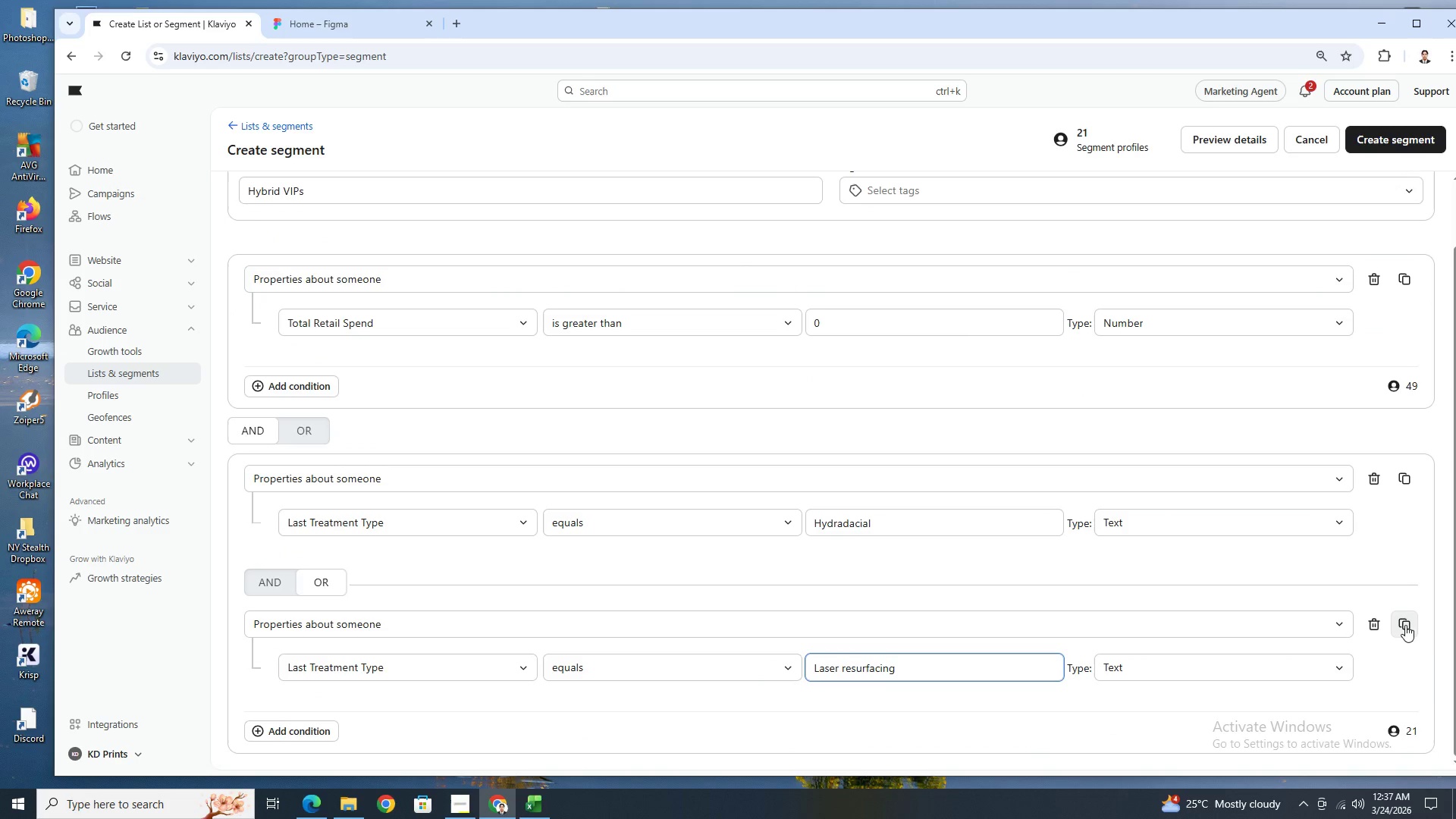 
left_click([1405, 625])